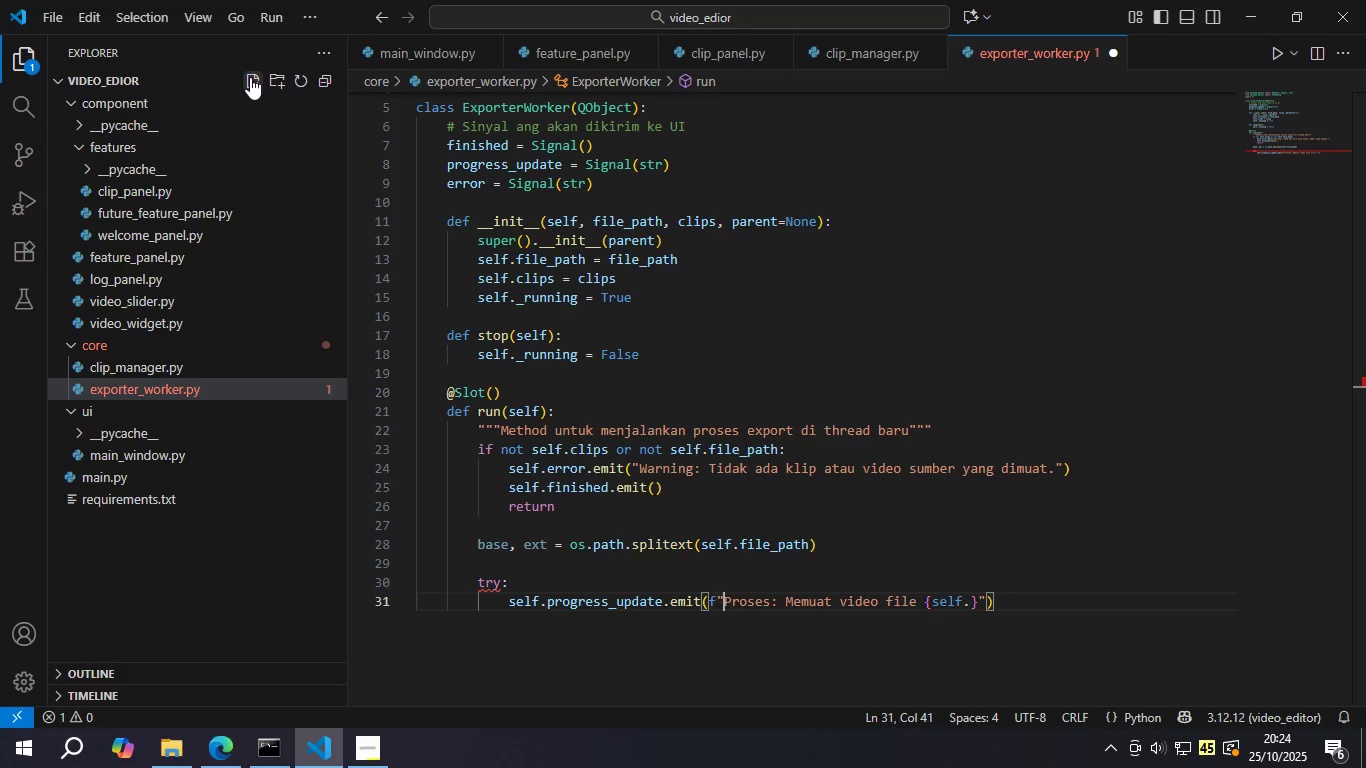 
hold_key(key=ArrowRight, duration=1.52)
 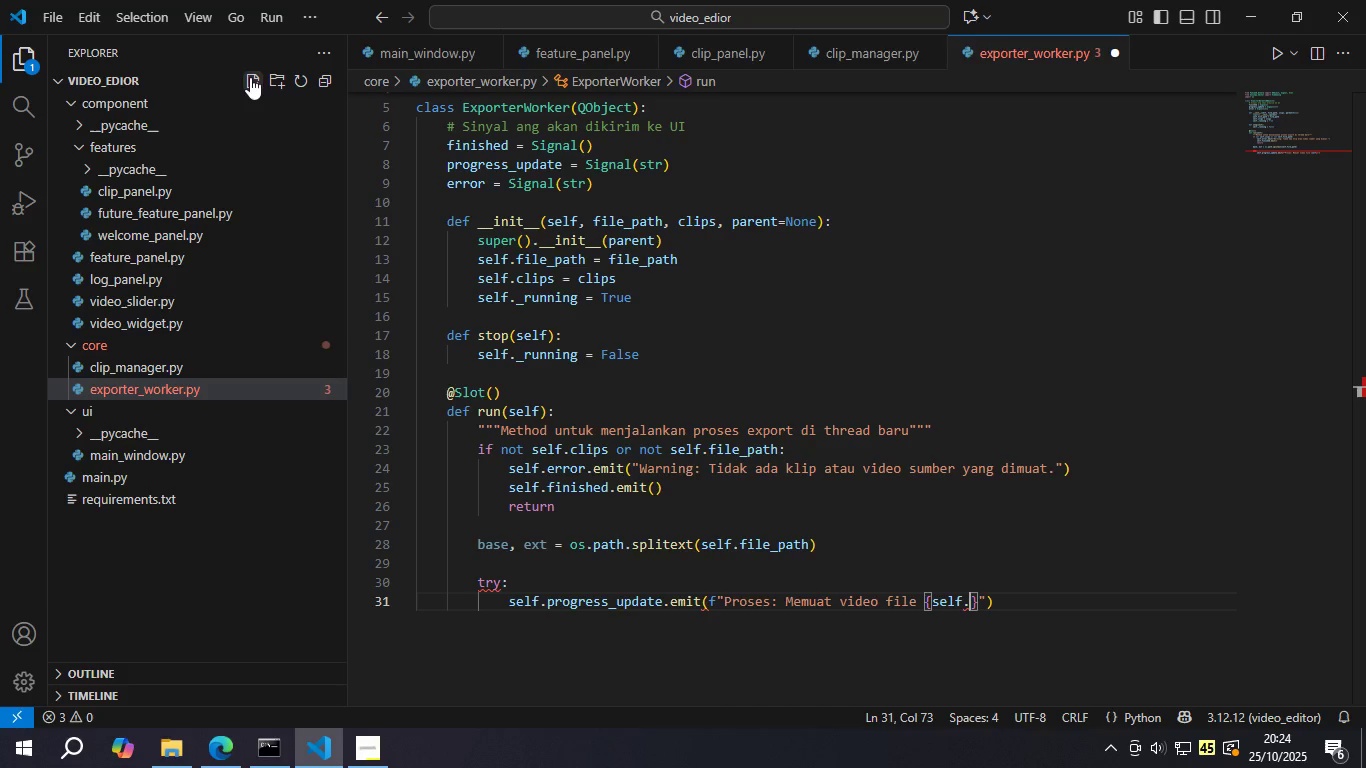 
key(ArrowRight)
 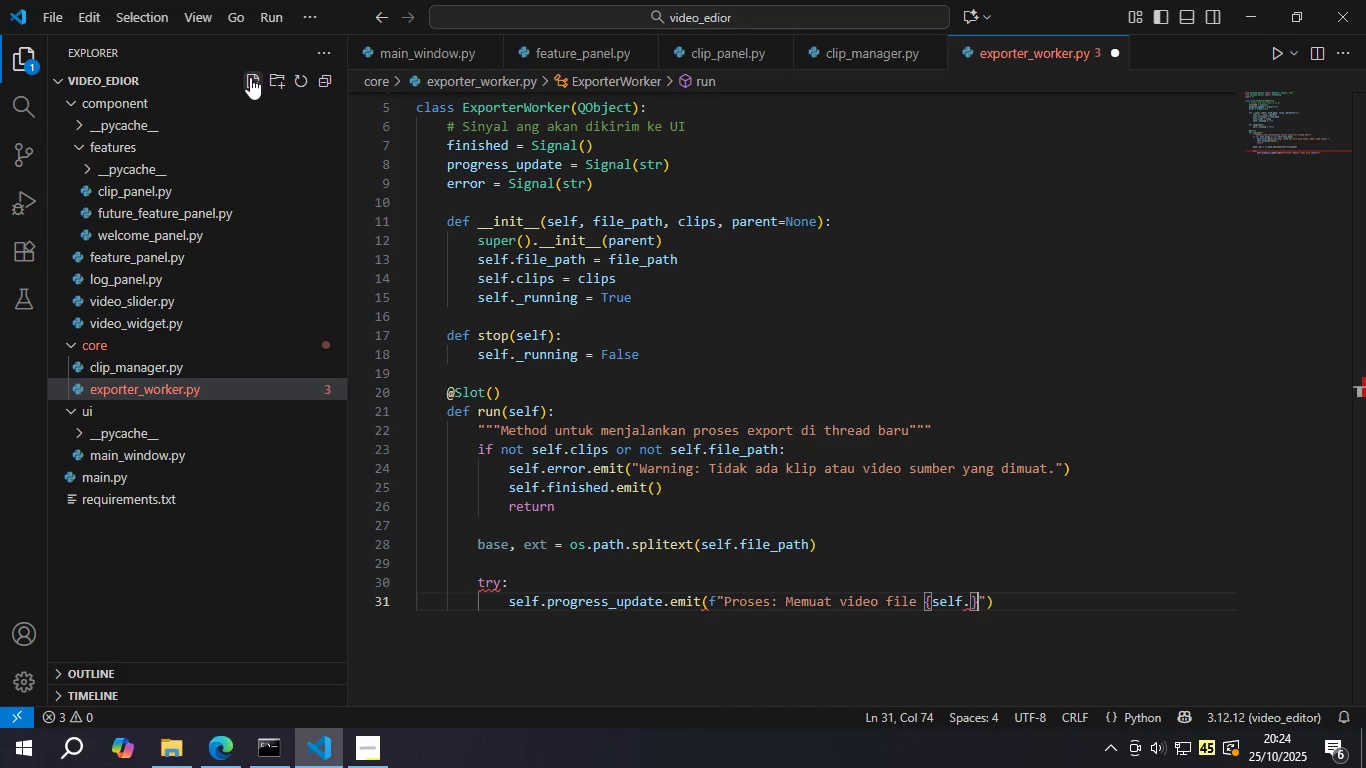 
key(ArrowLeft)
 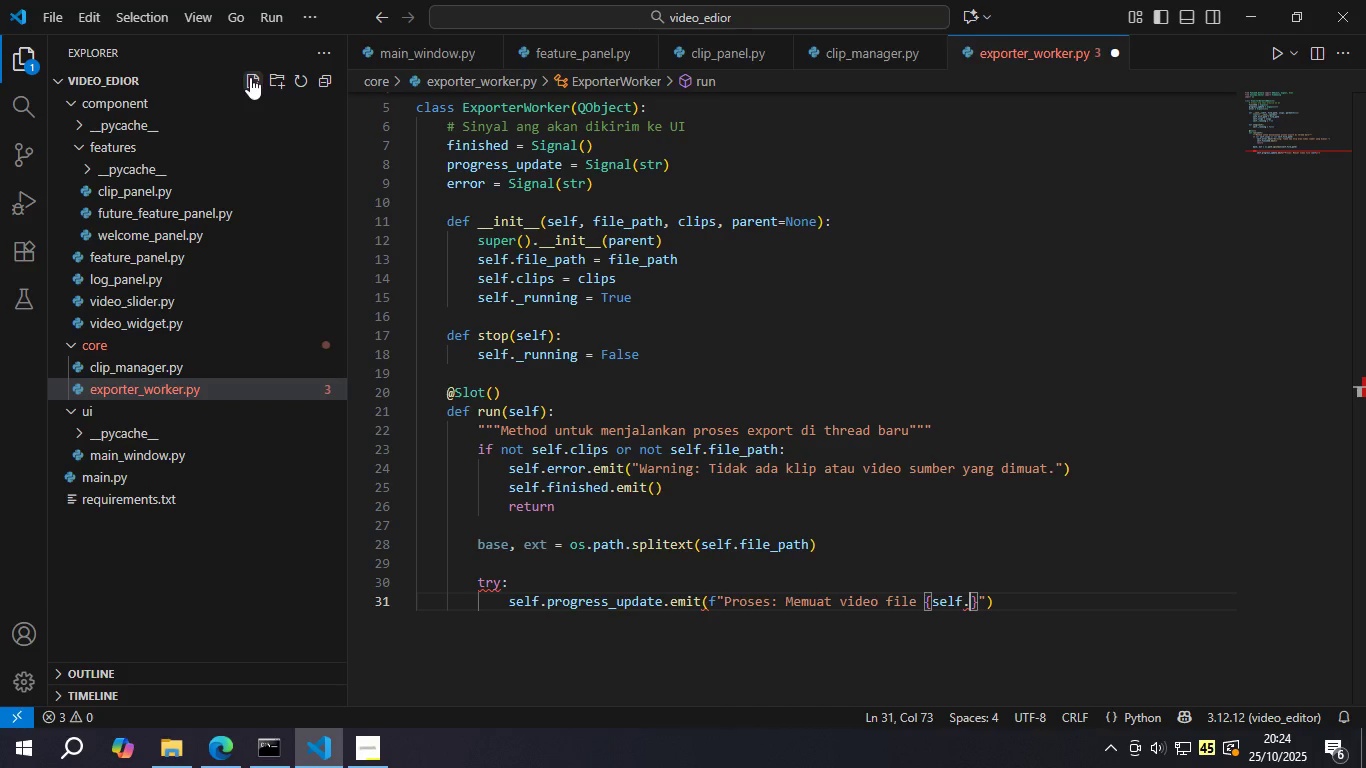 
type(file)
 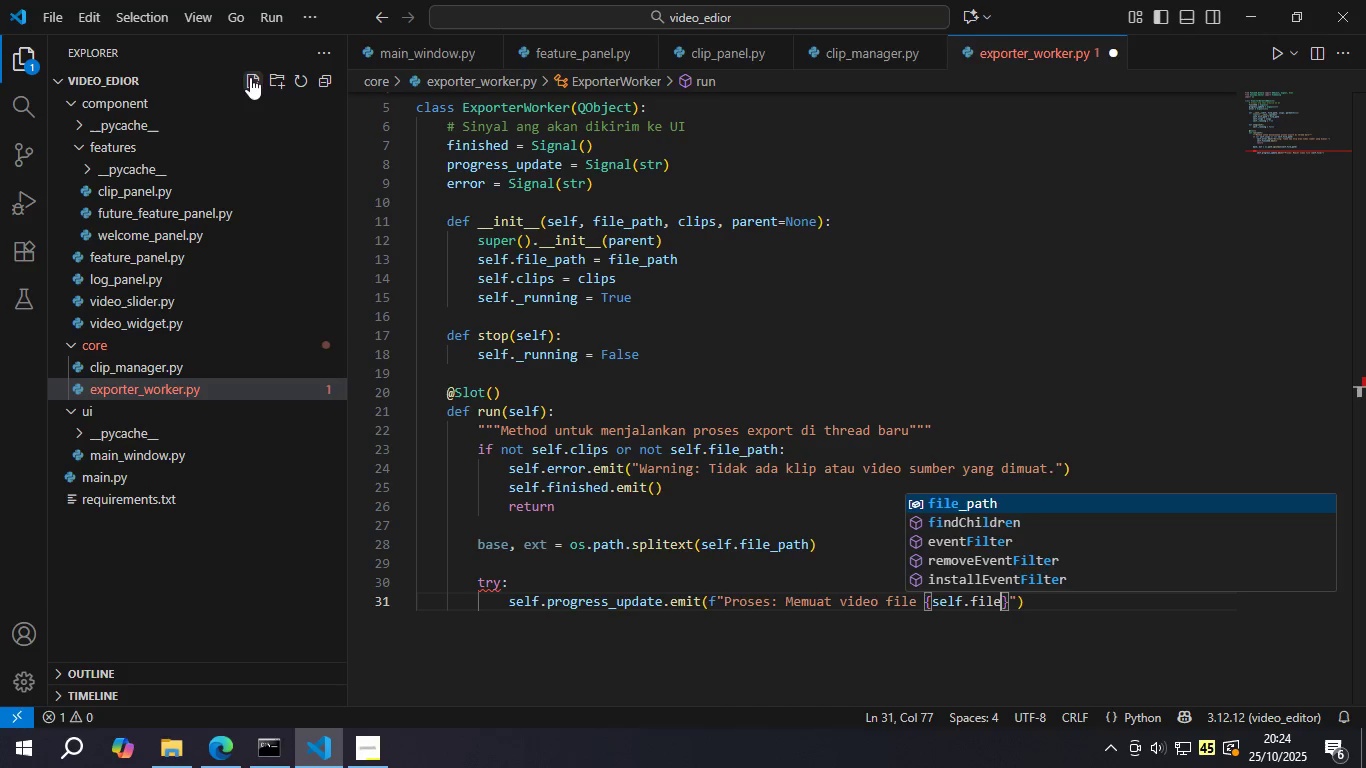 
key(Enter)
 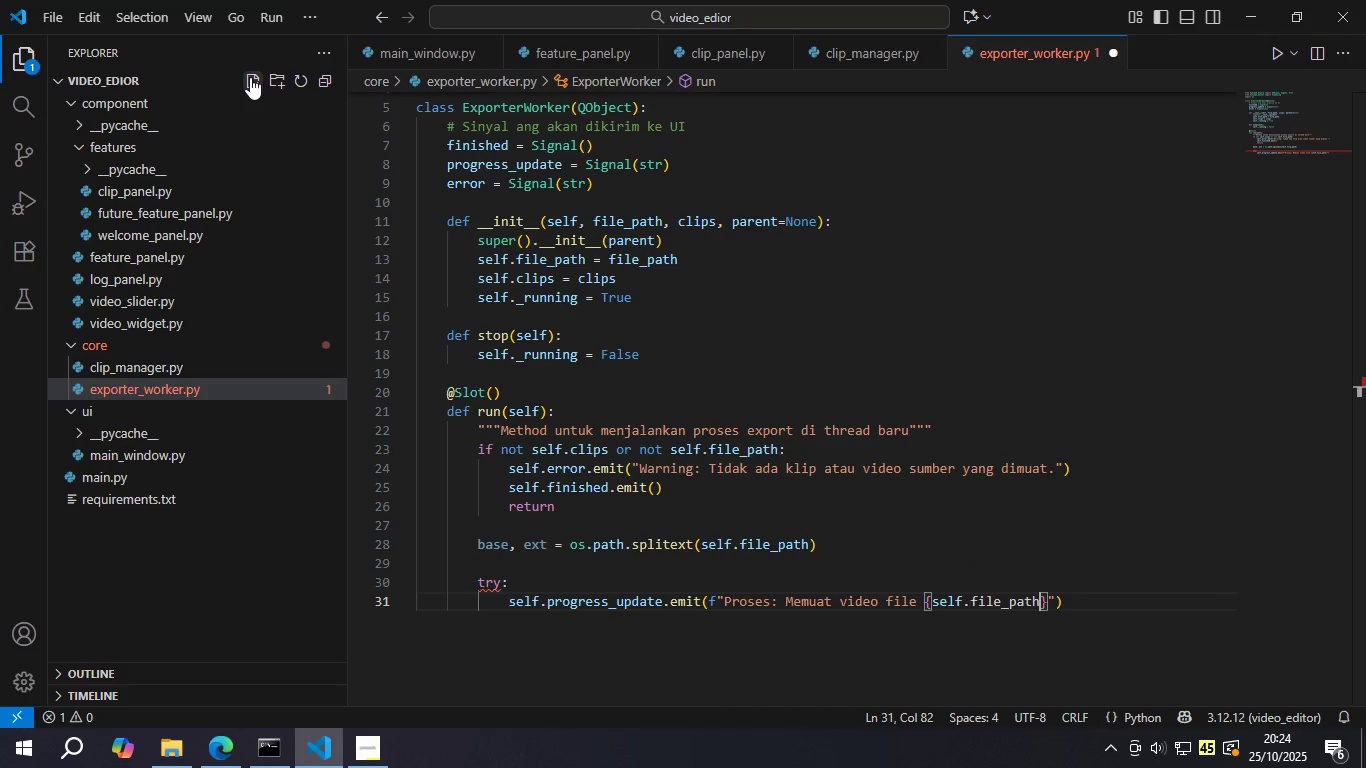 
key(Control+ControlLeft)
 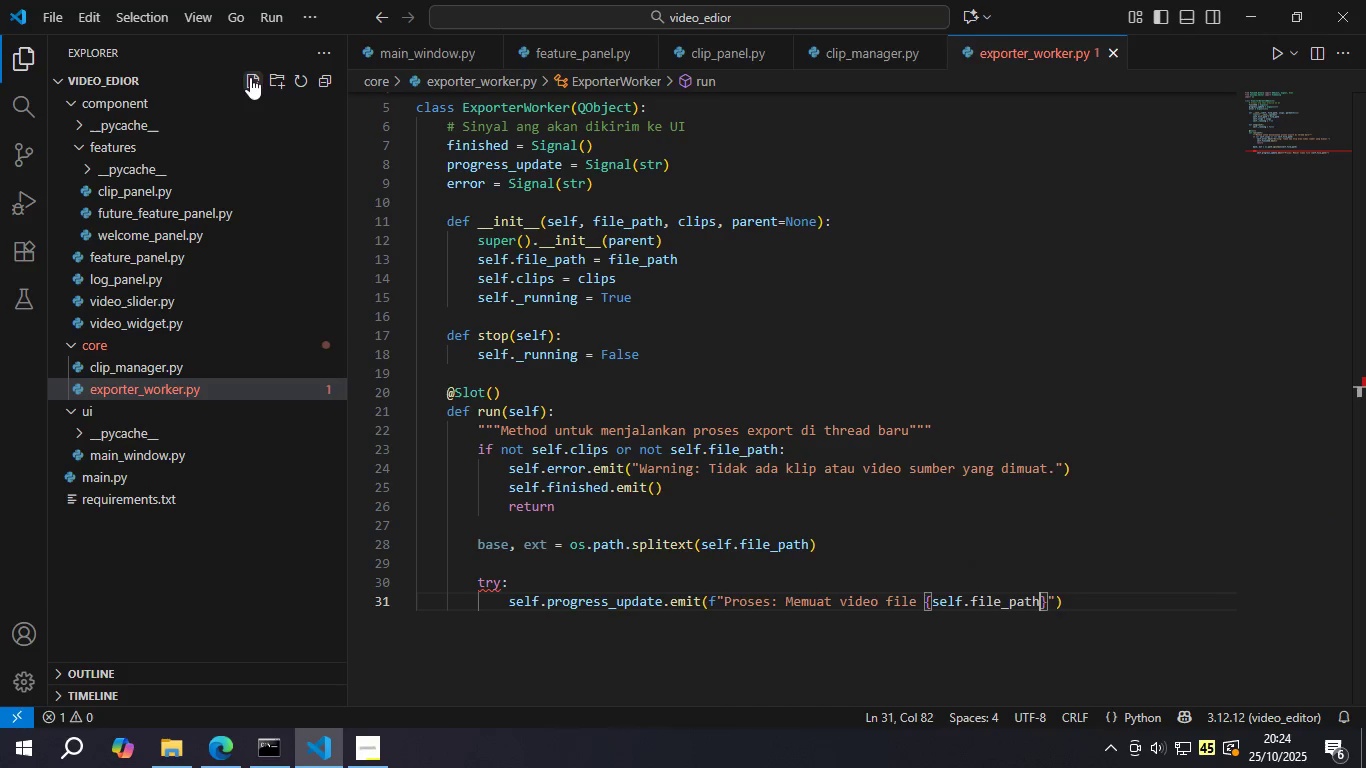 
key(Control+S)
 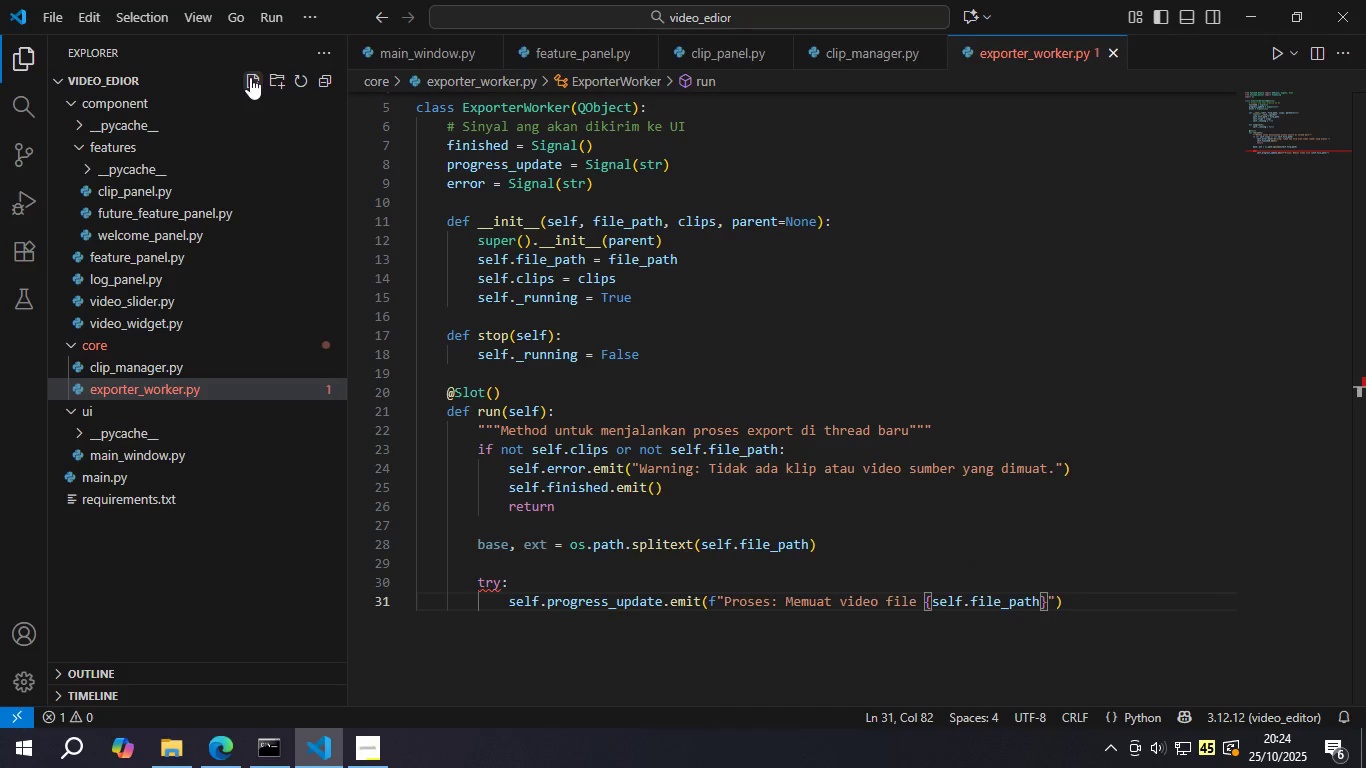 
key(ArrowRight)
 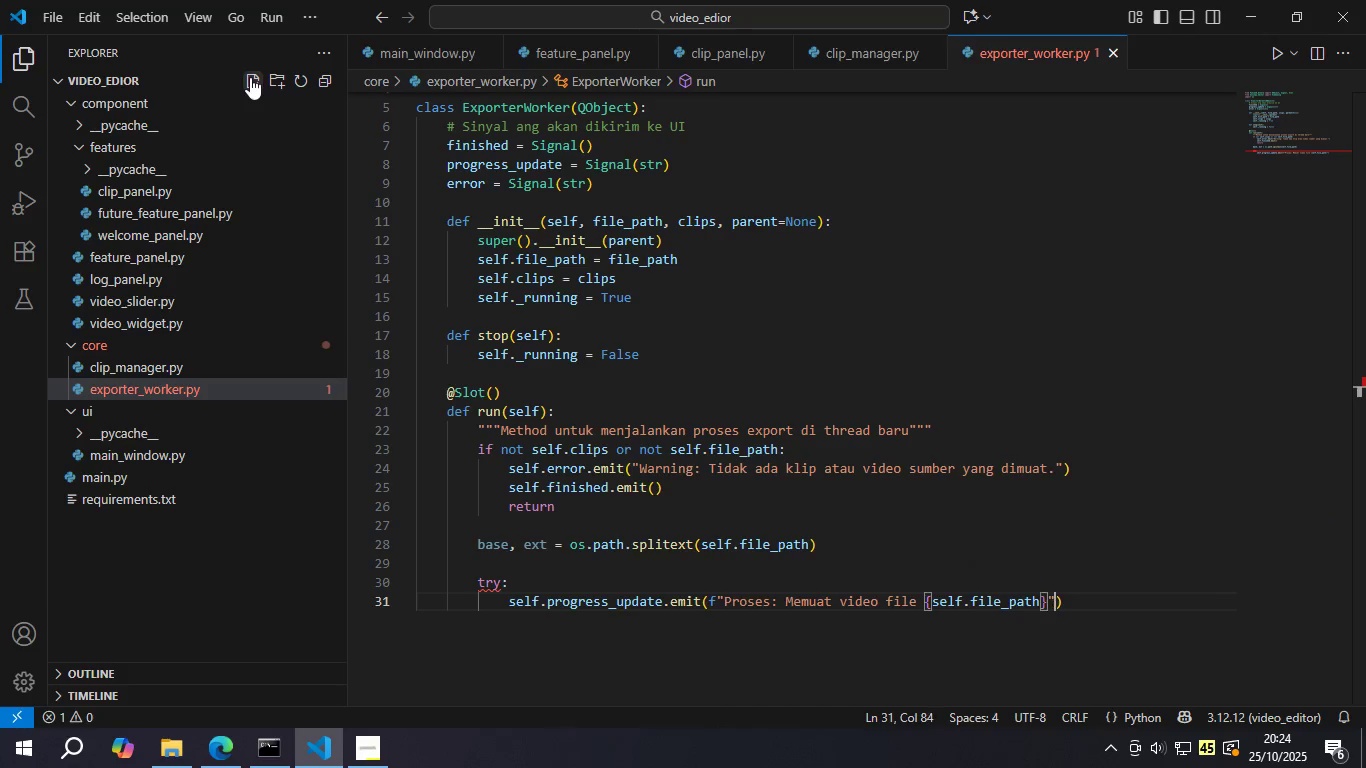 
key(ArrowRight)
 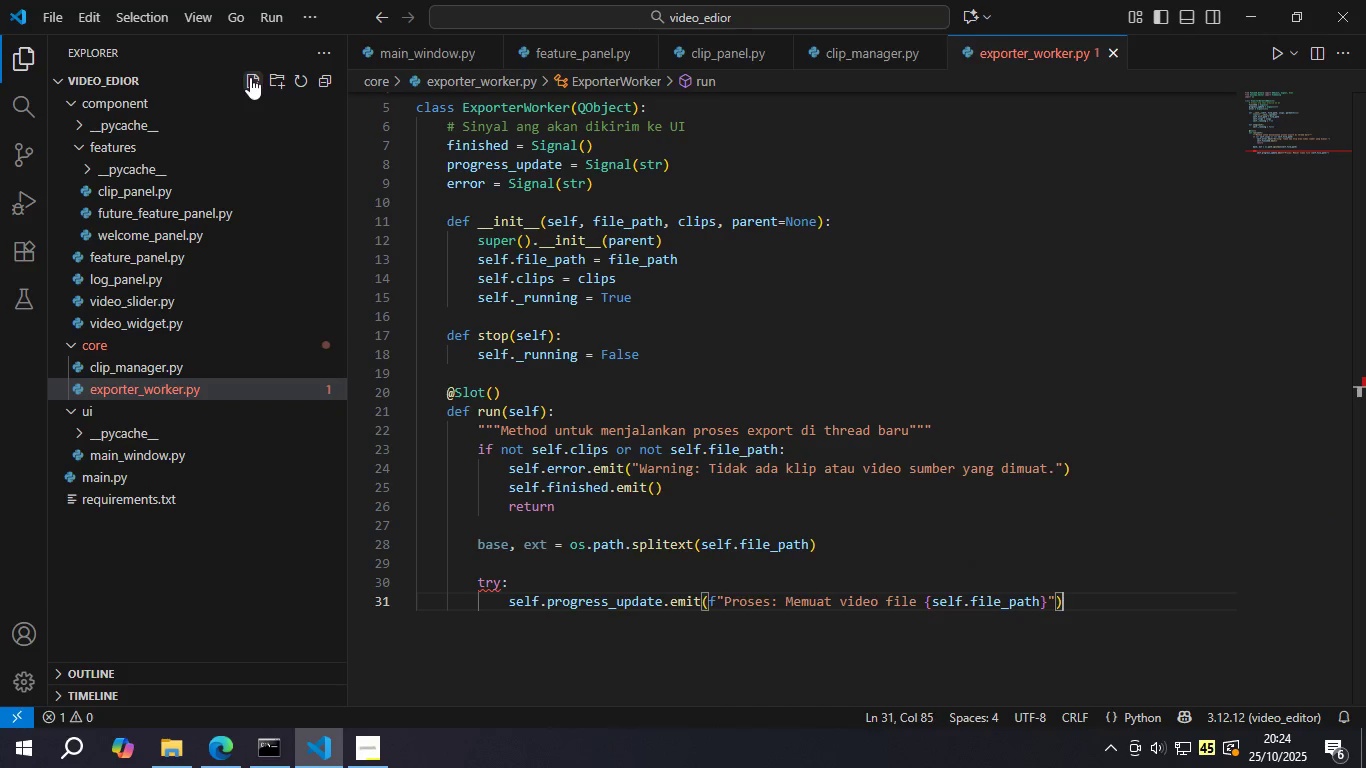 
key(ArrowRight)
 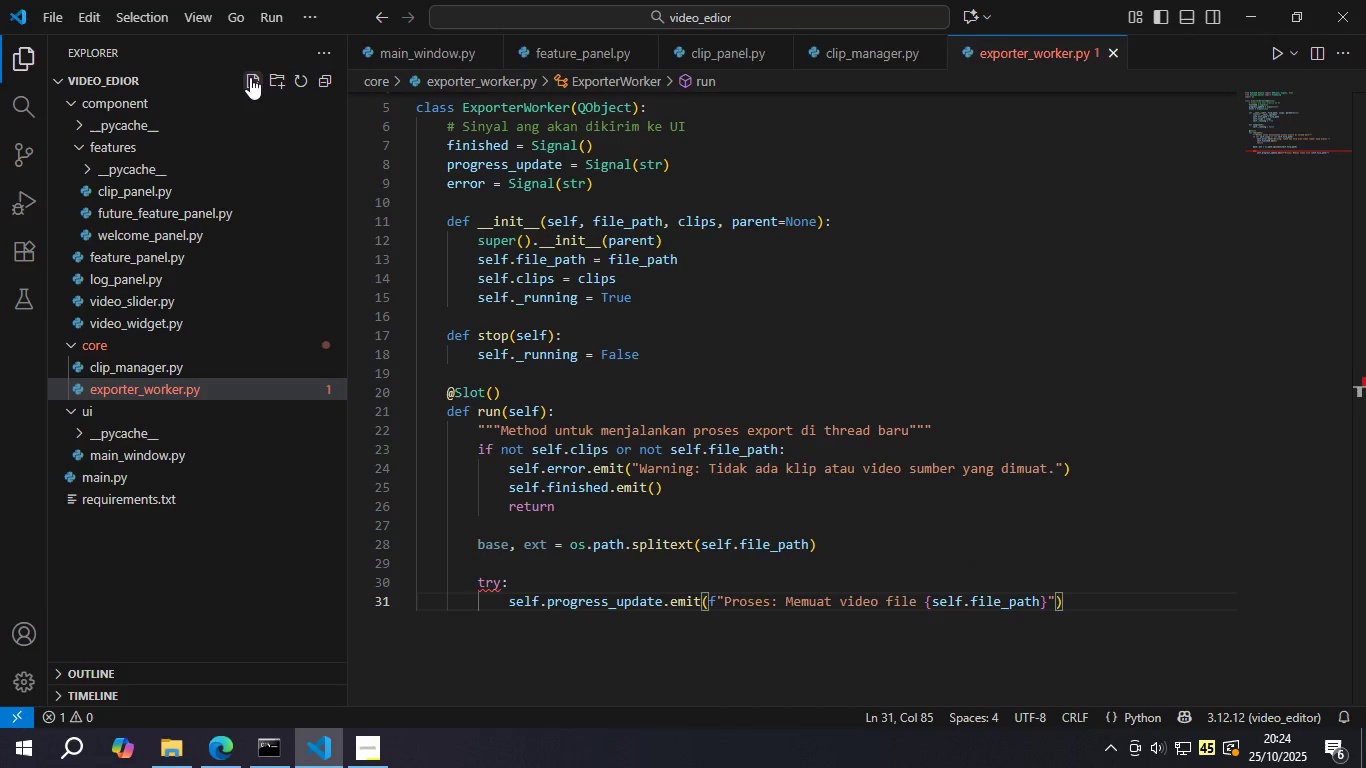 
key(Enter)
 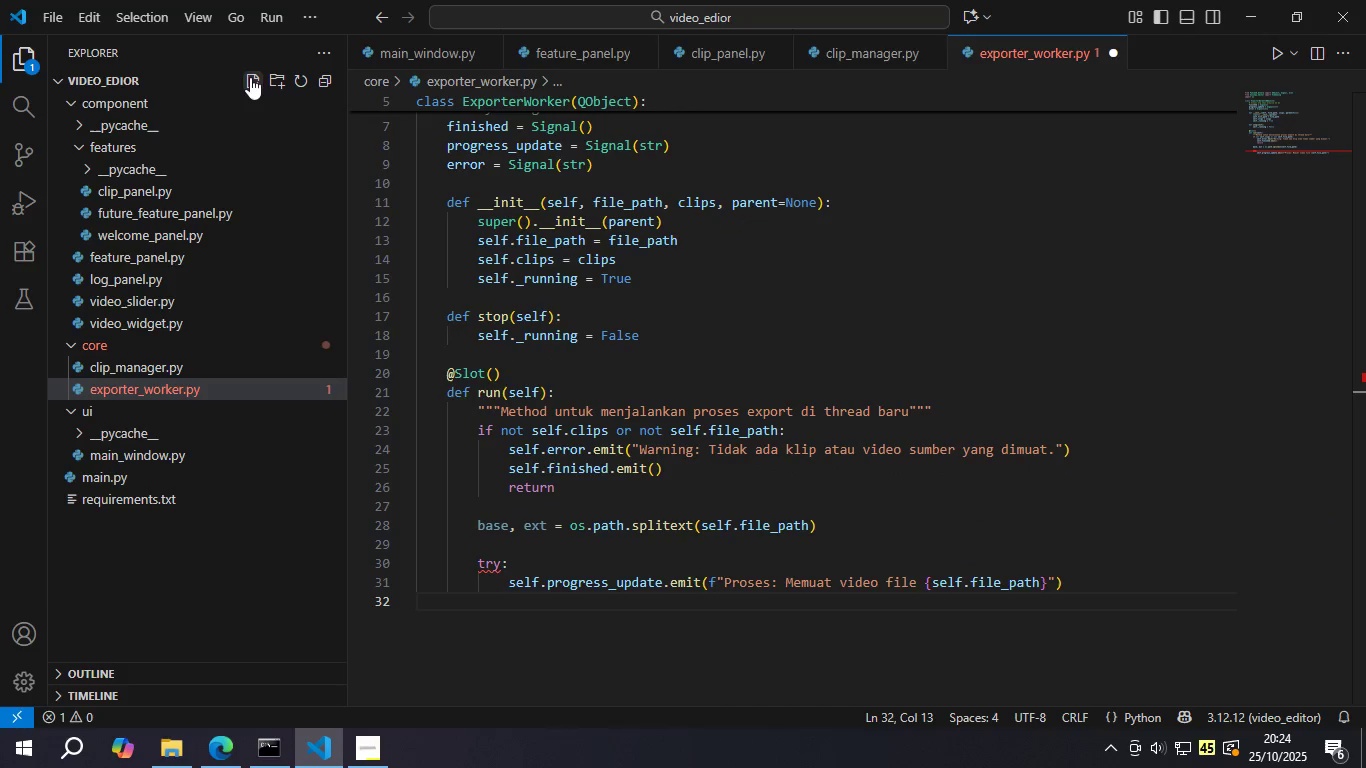 
type(vider)
key(Backspace)
type(o = Video)
 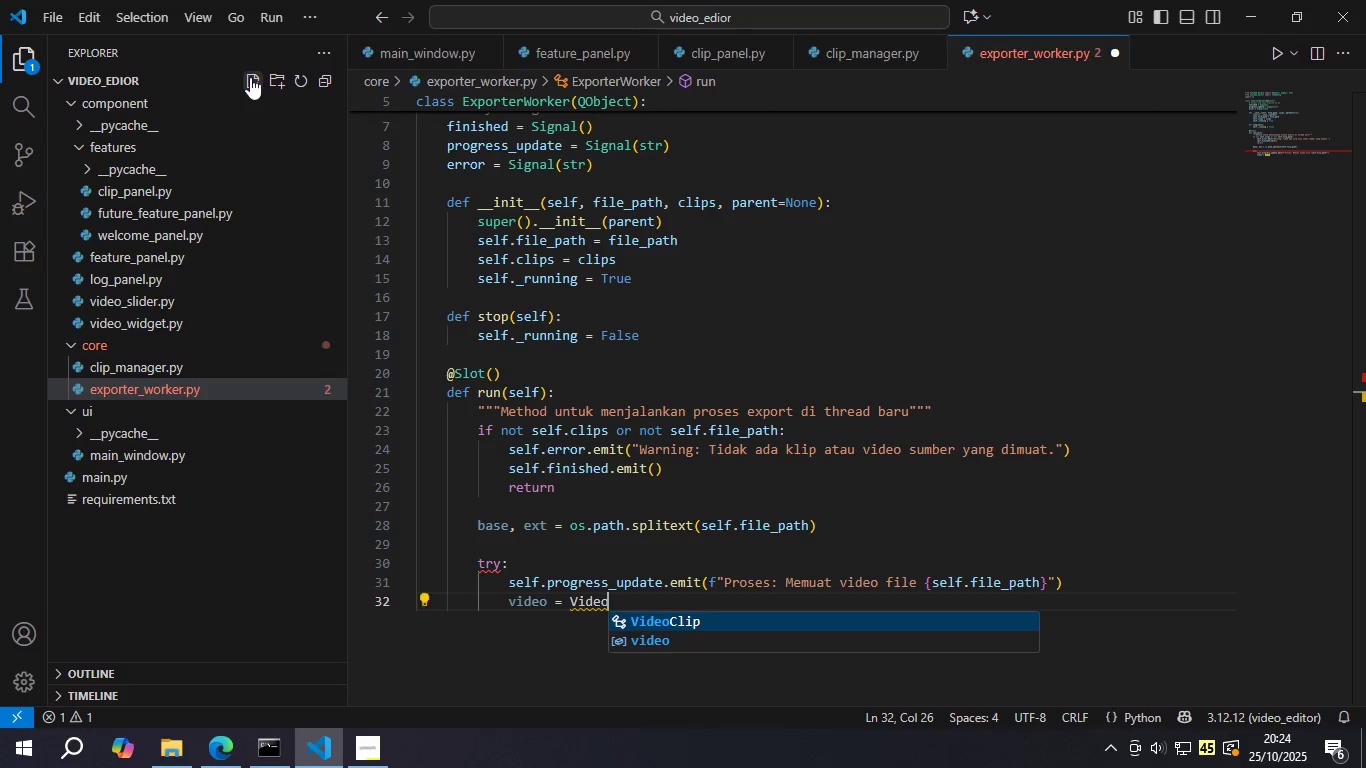 
key(Enter)
 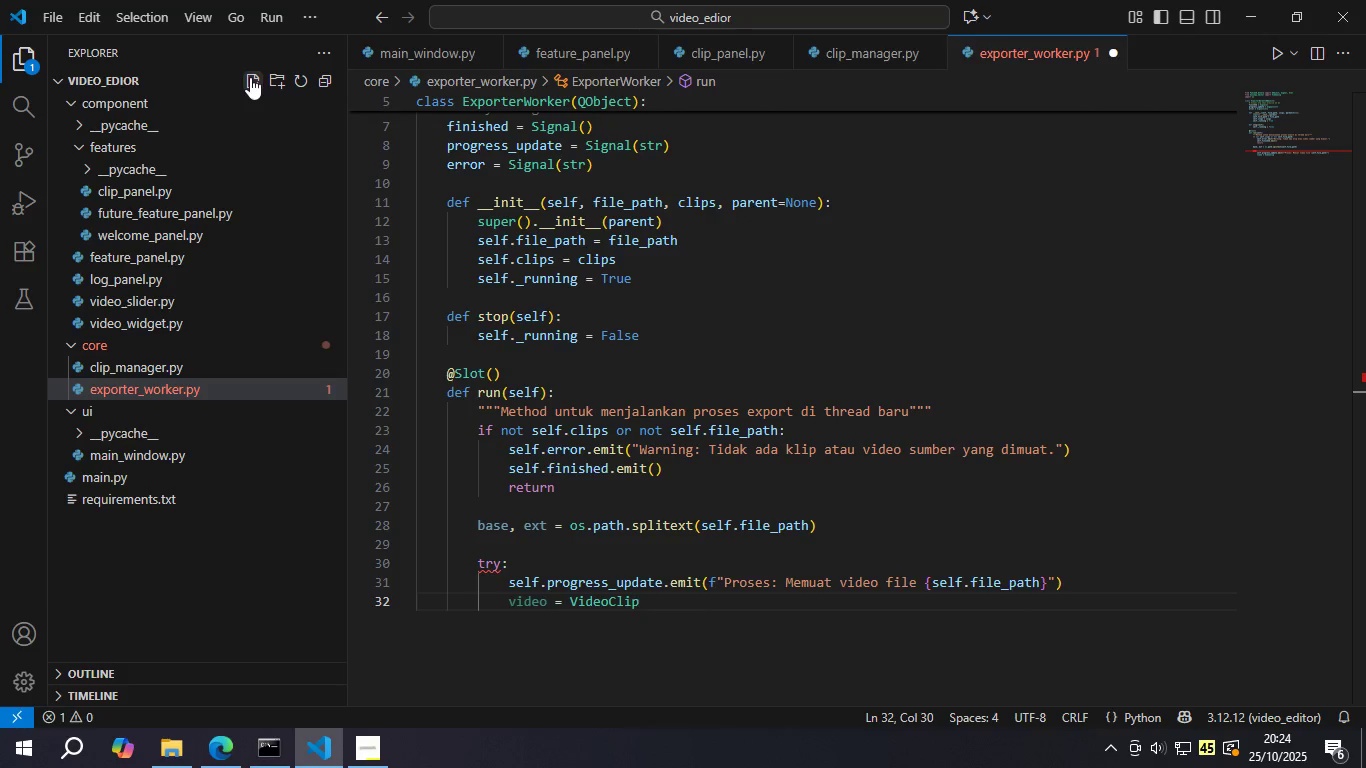 
key(Backspace)
key(Backspace)
key(Backspace)
key(Backspace)
key(Backspace)
type(File)
 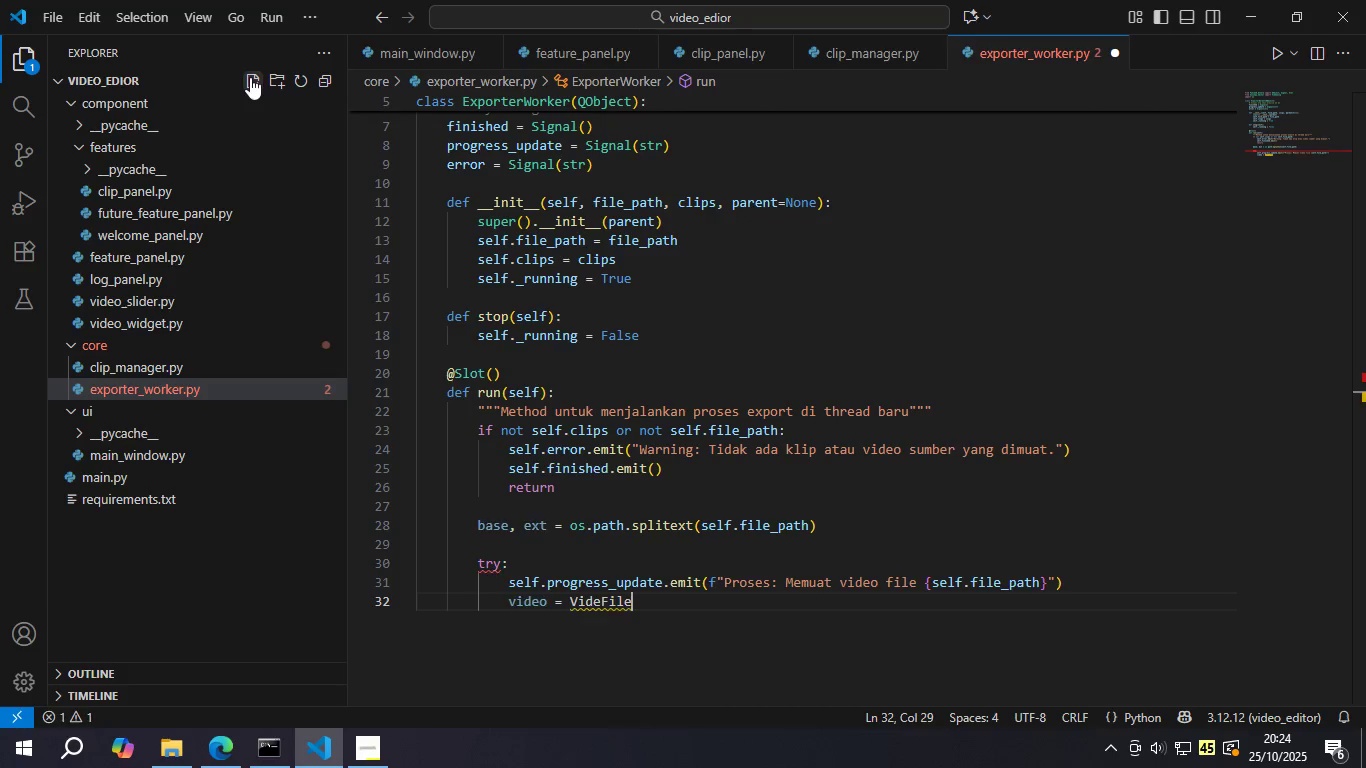 
key(Control+ControlLeft)
 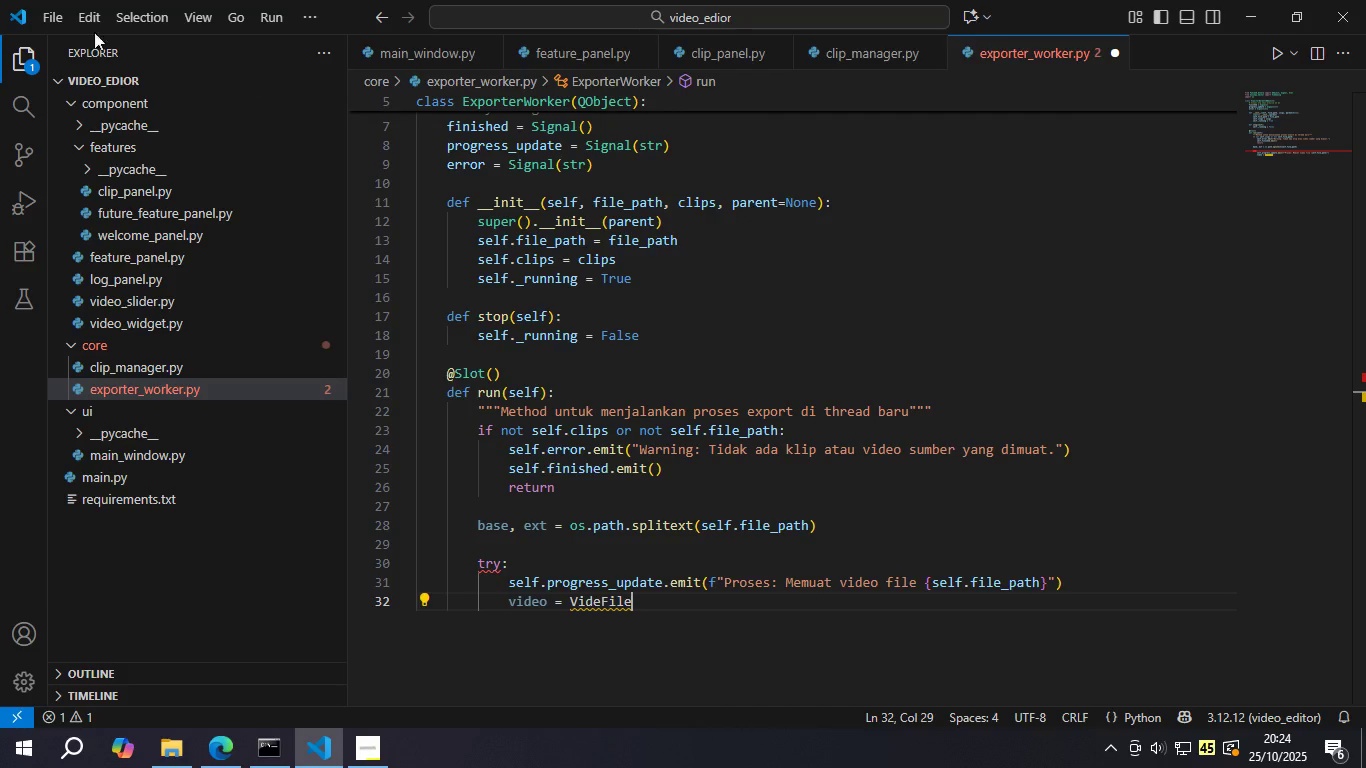 
scroll: coordinate [563, 296], scroll_direction: up, amount: 13.0
 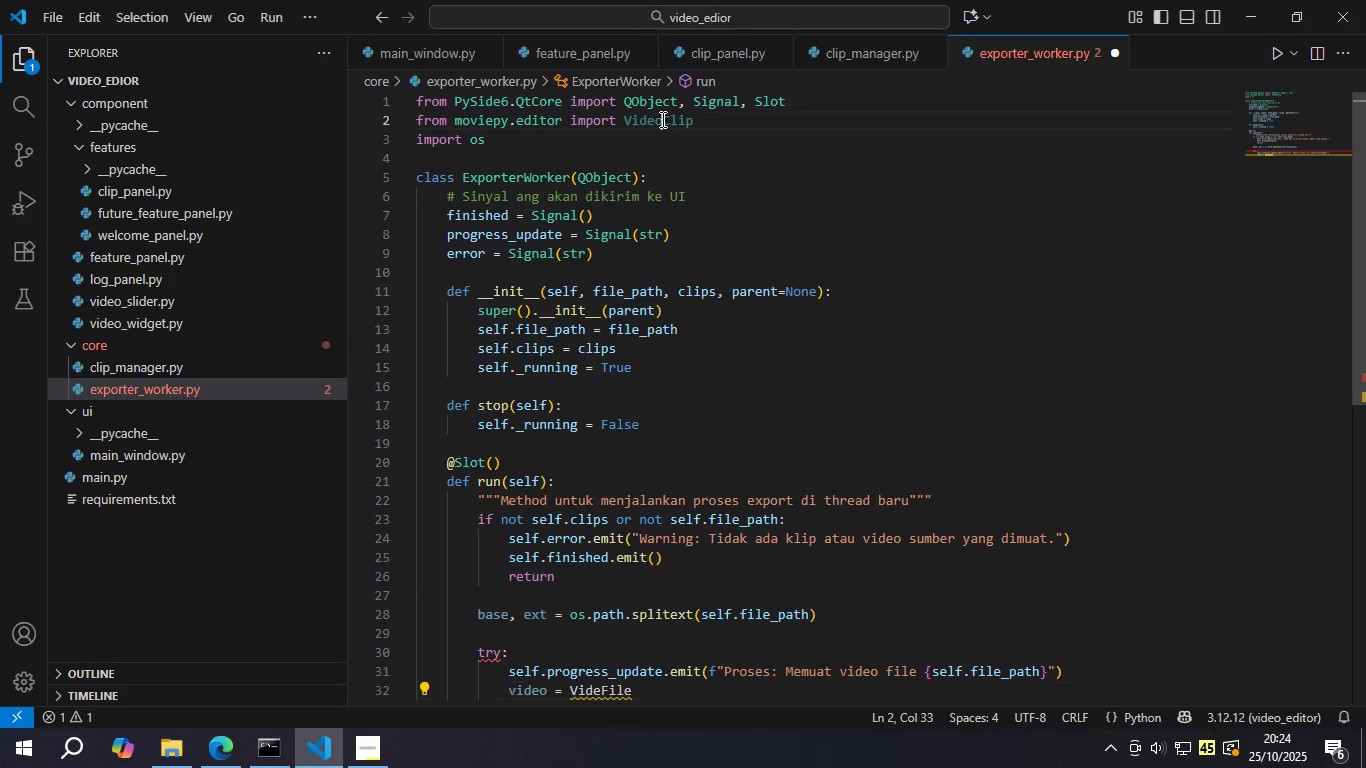 
double_click([661, 119])
 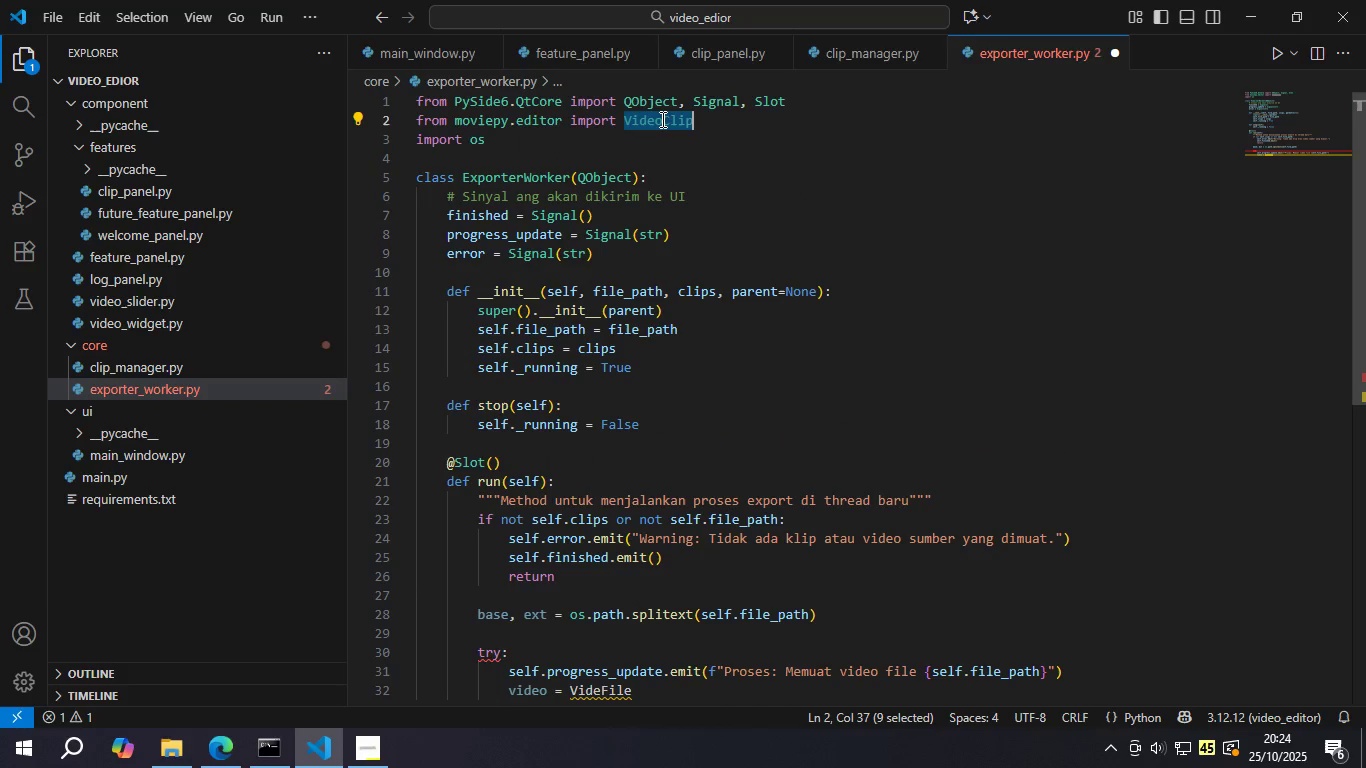 
type(C)
key(Backspace)
type(VideoF)
 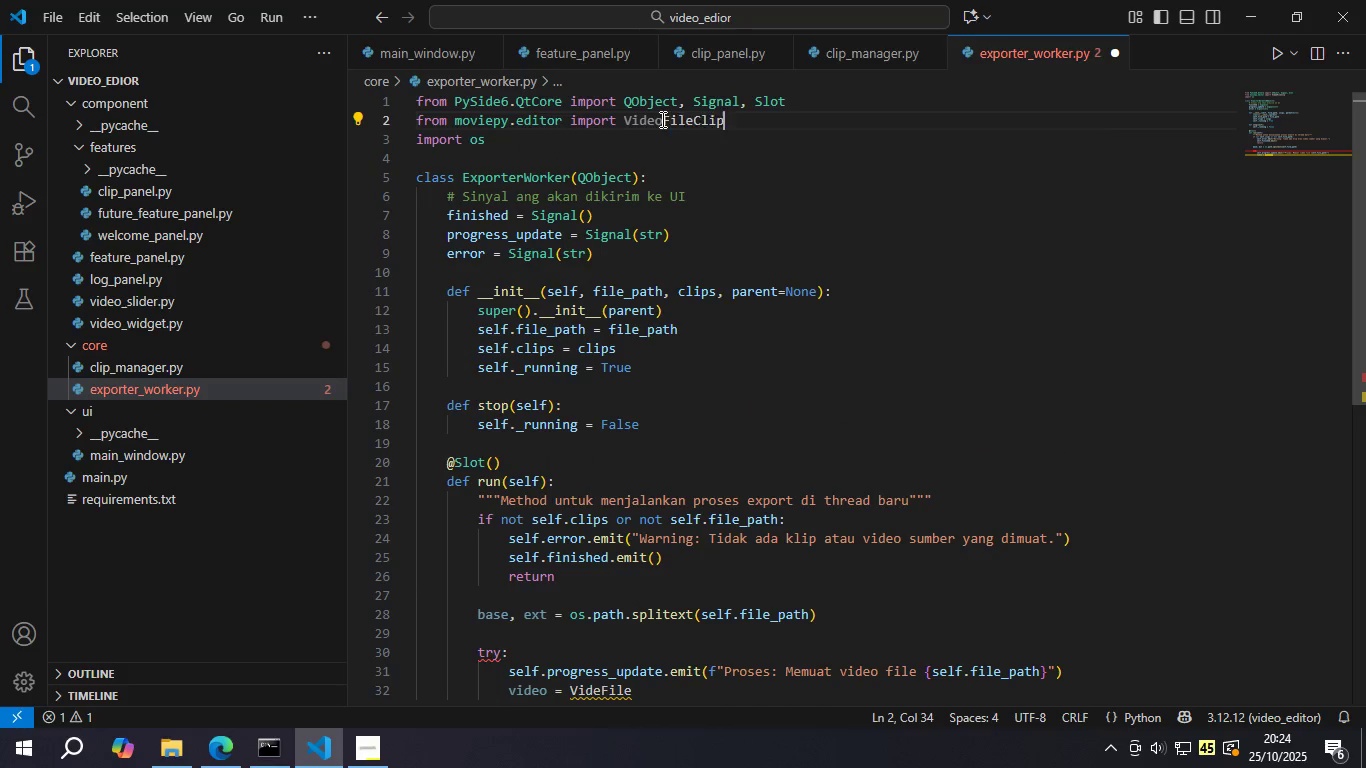 
key(Enter)
 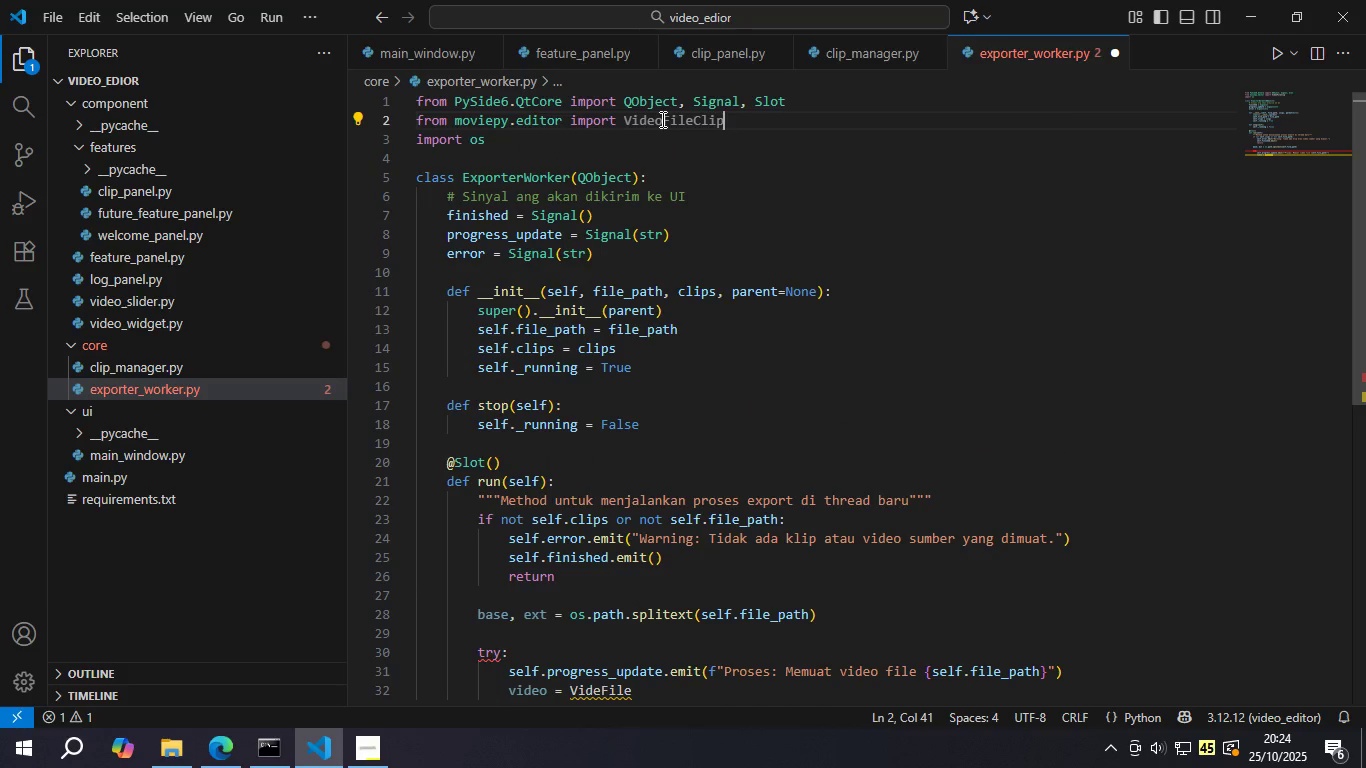 
key(Control+ControlLeft)
 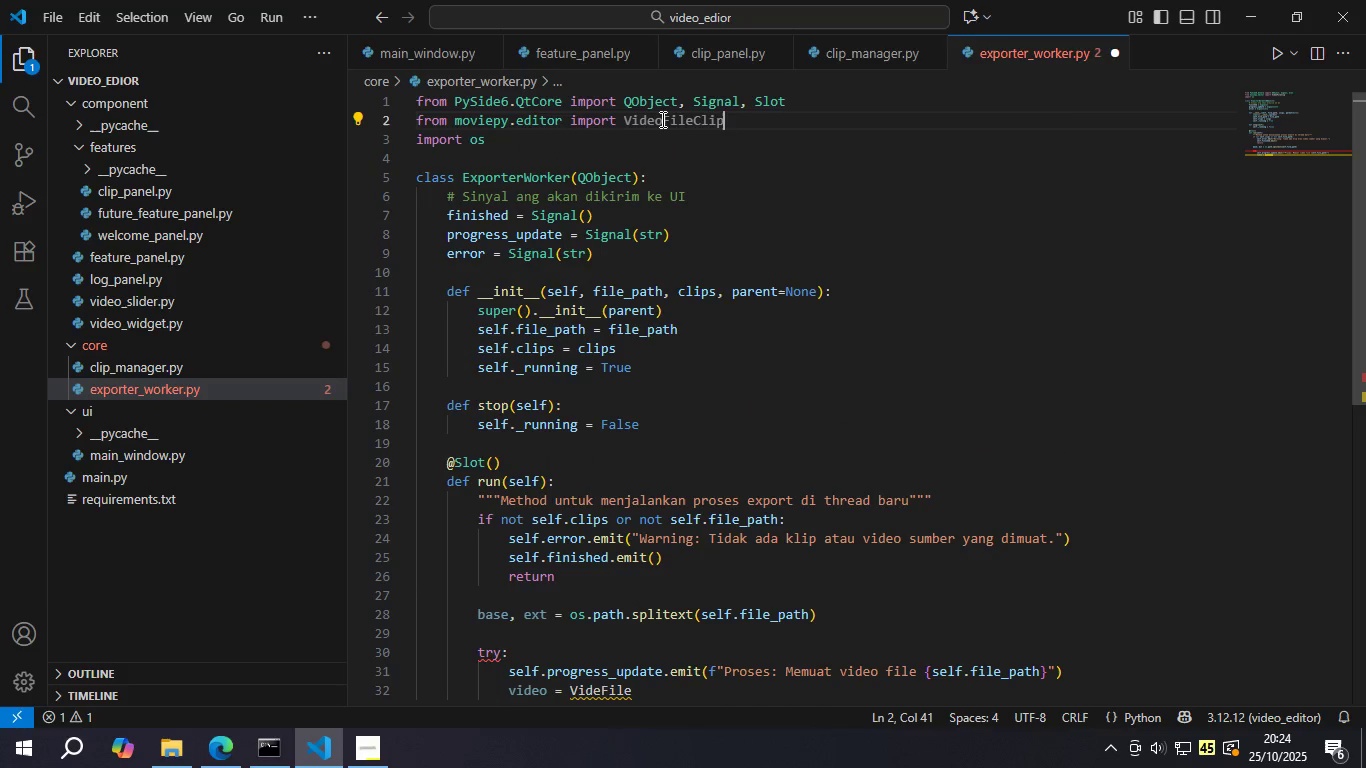 
key(Control+S)
 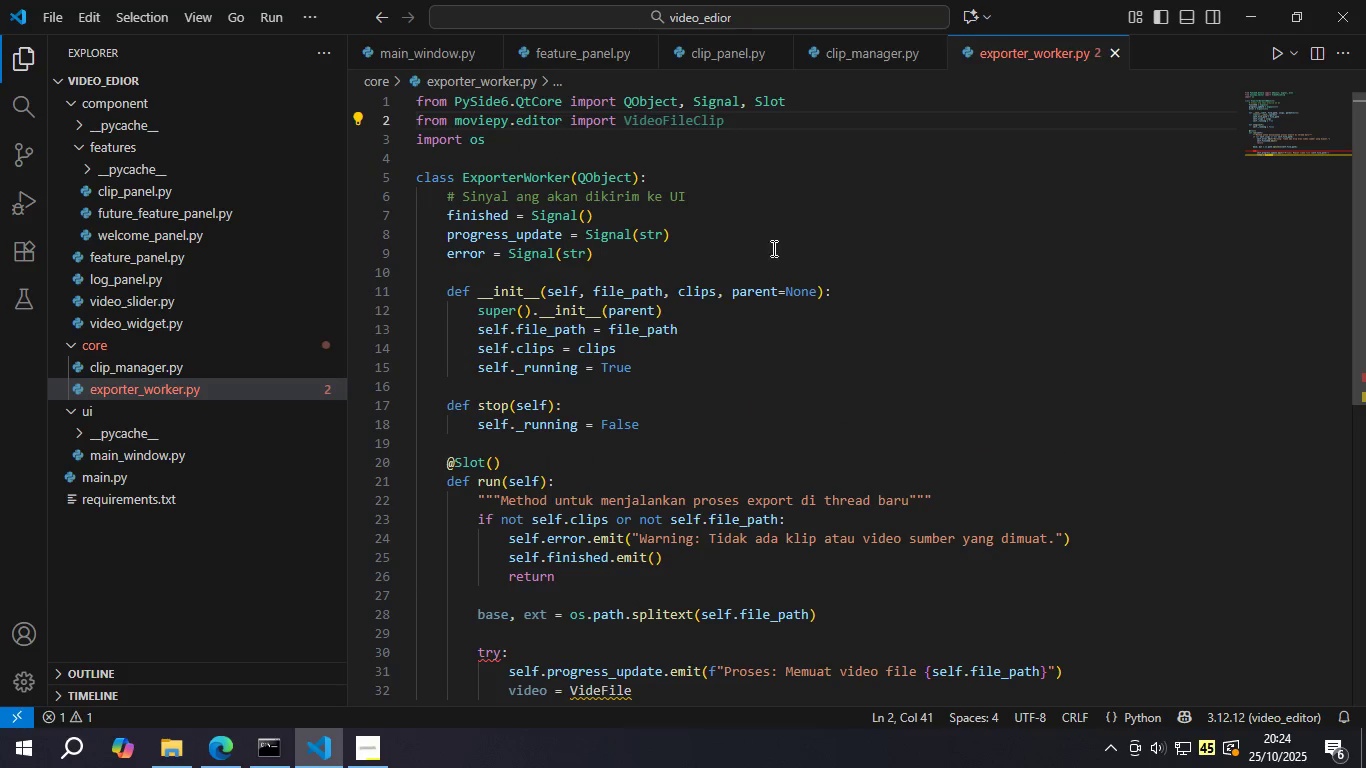 
scroll: coordinate [702, 326], scroll_direction: down, amount: 3.0
 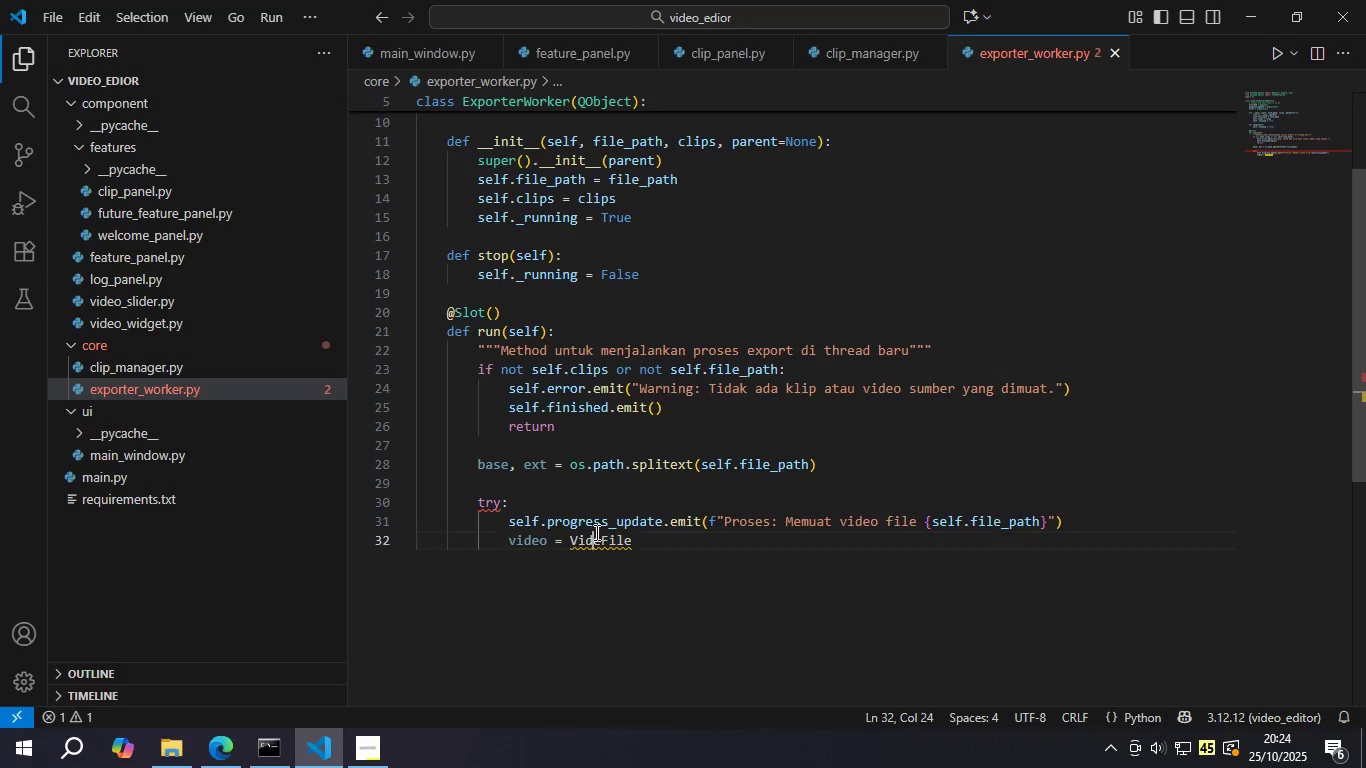 
double_click([595, 532])
 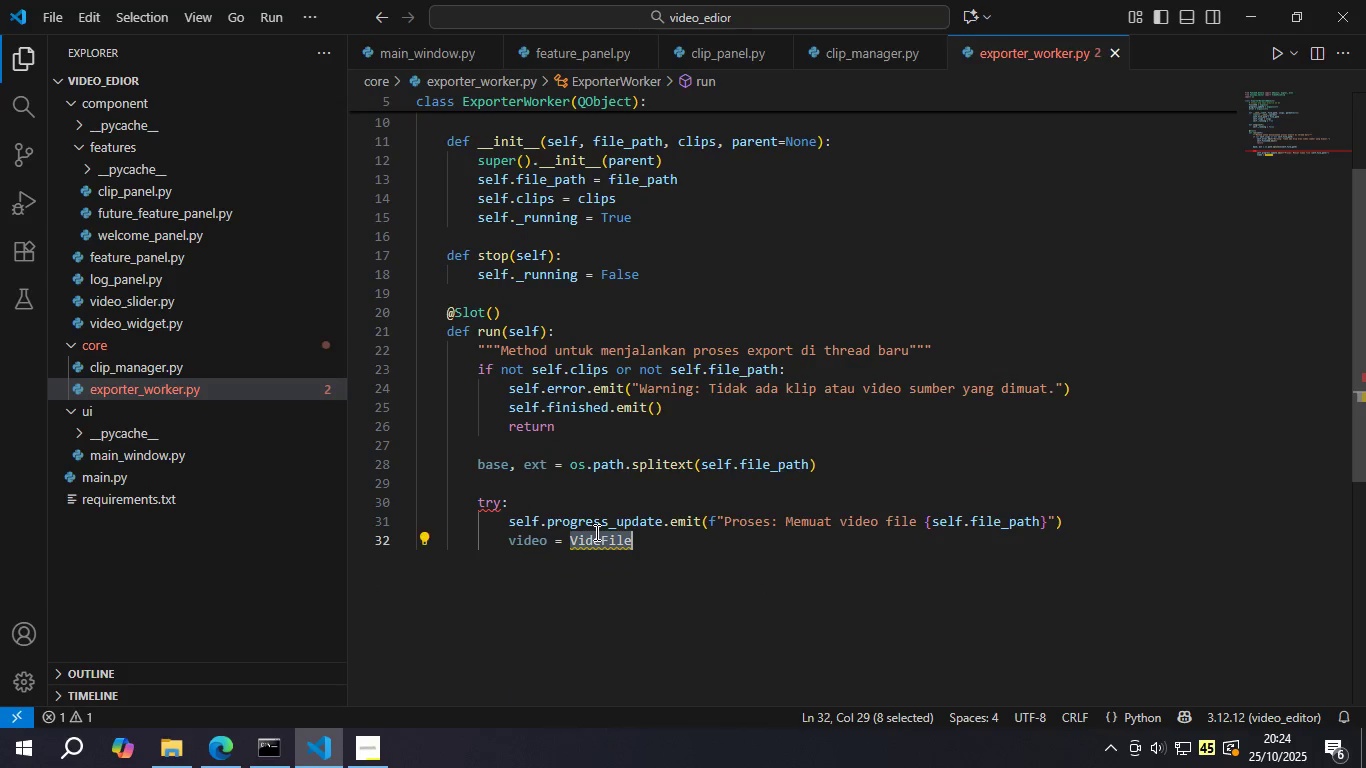 
type(Vide)
 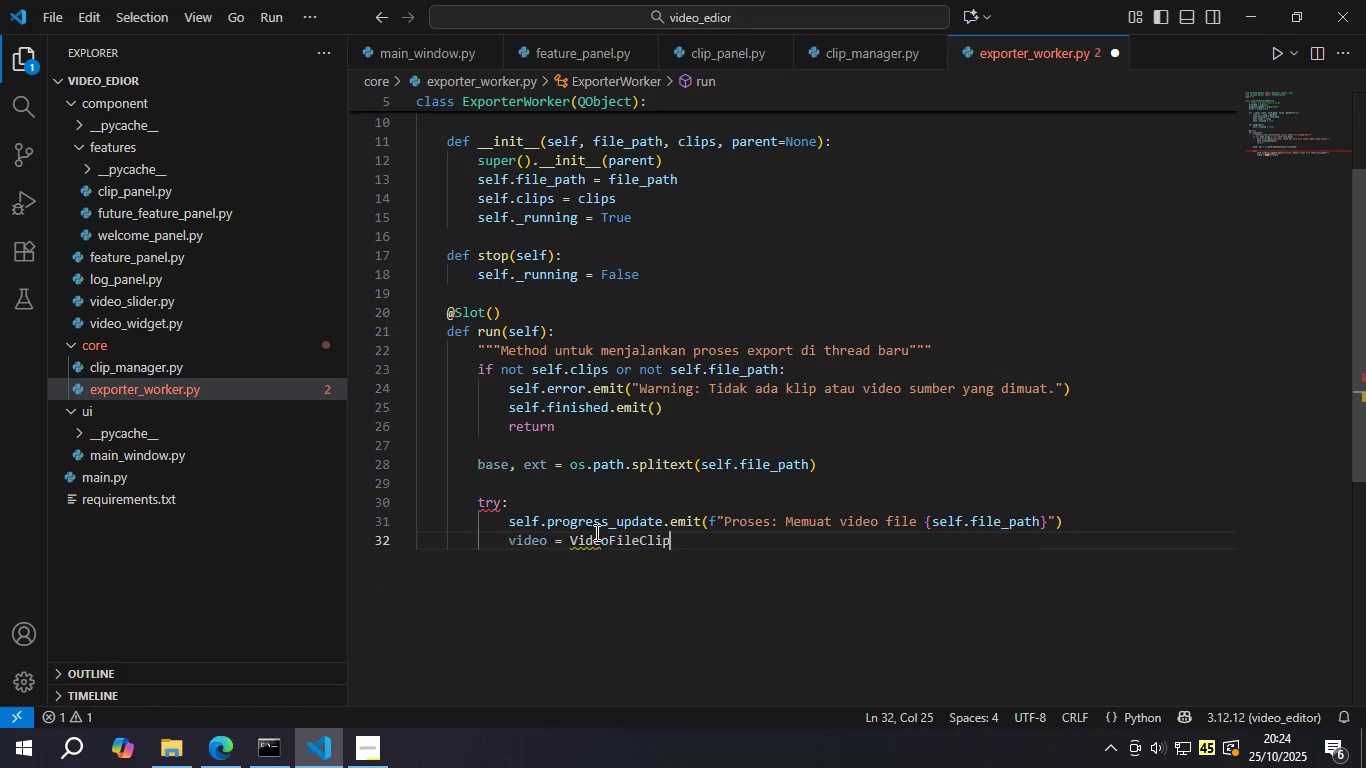 
key(Enter)
 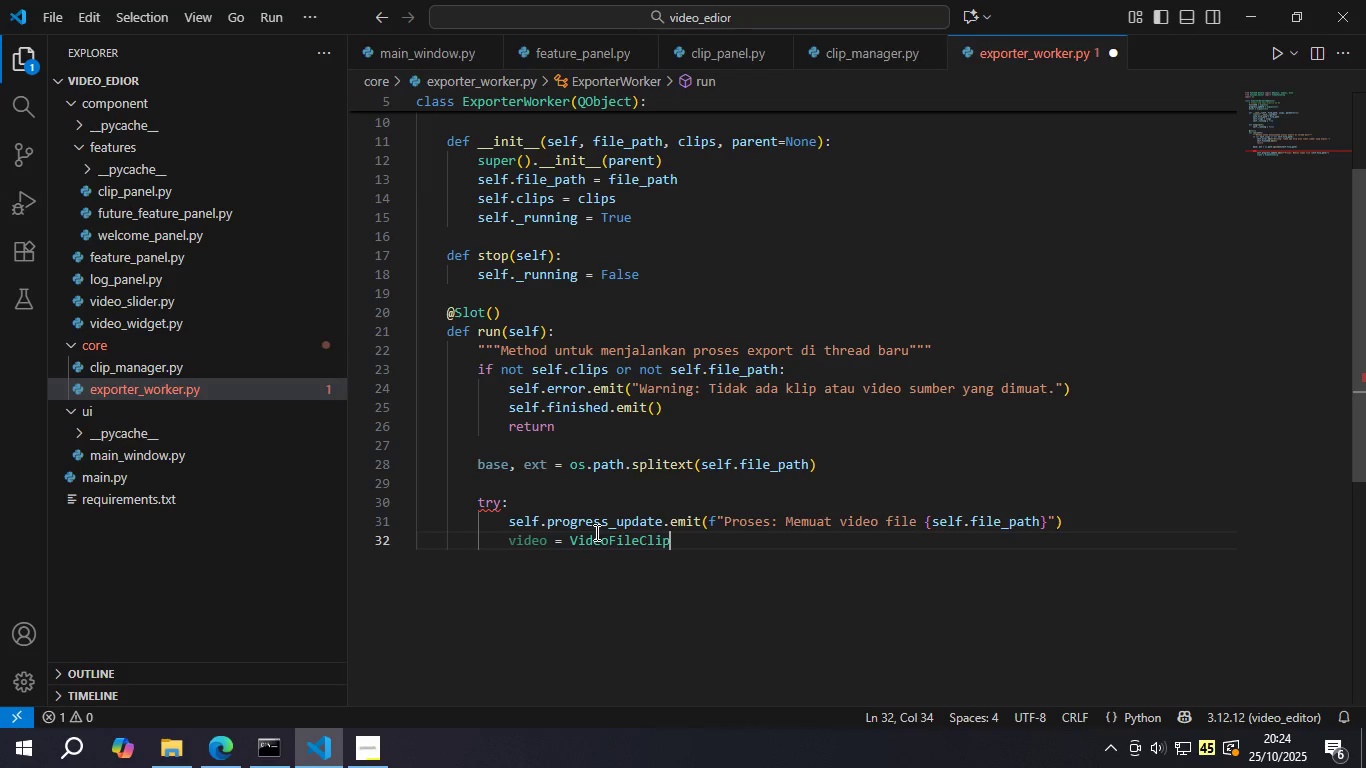 
type((self.f)
 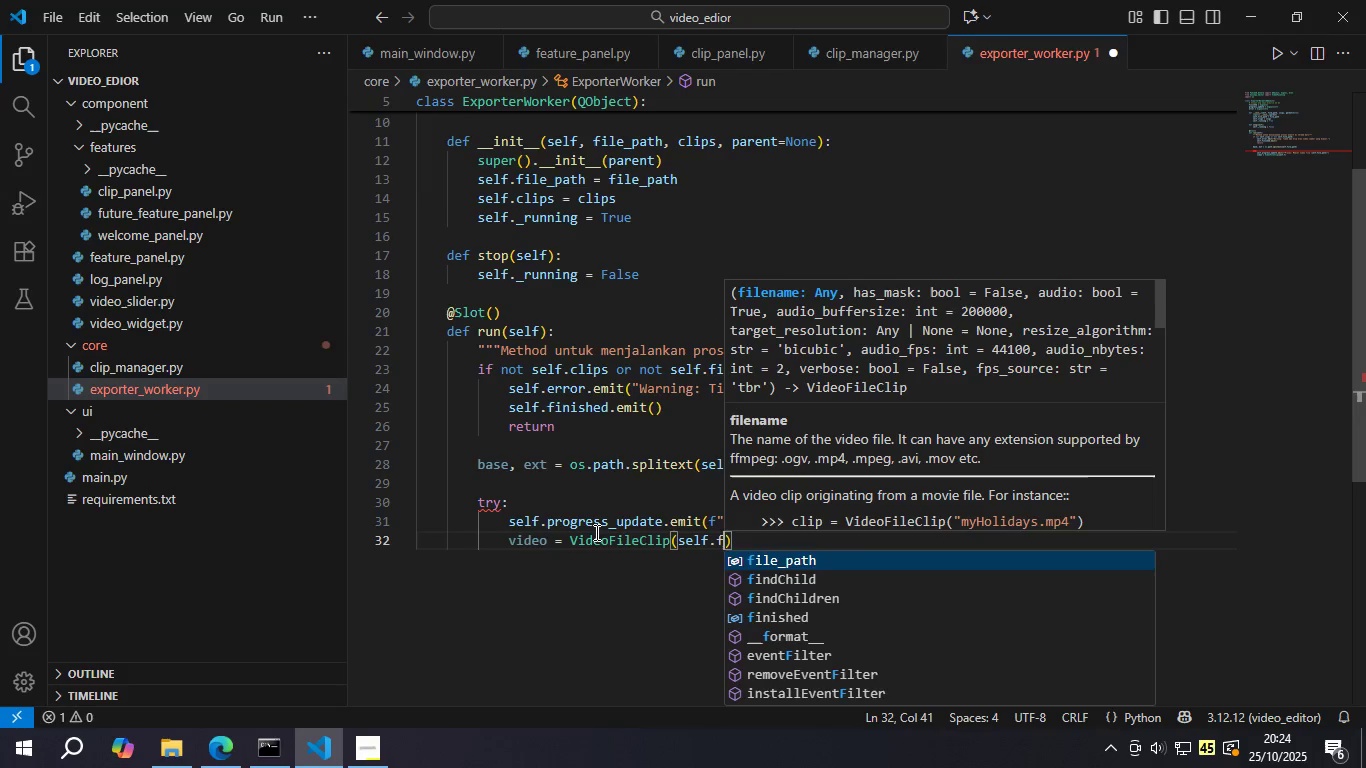 
key(Enter)
 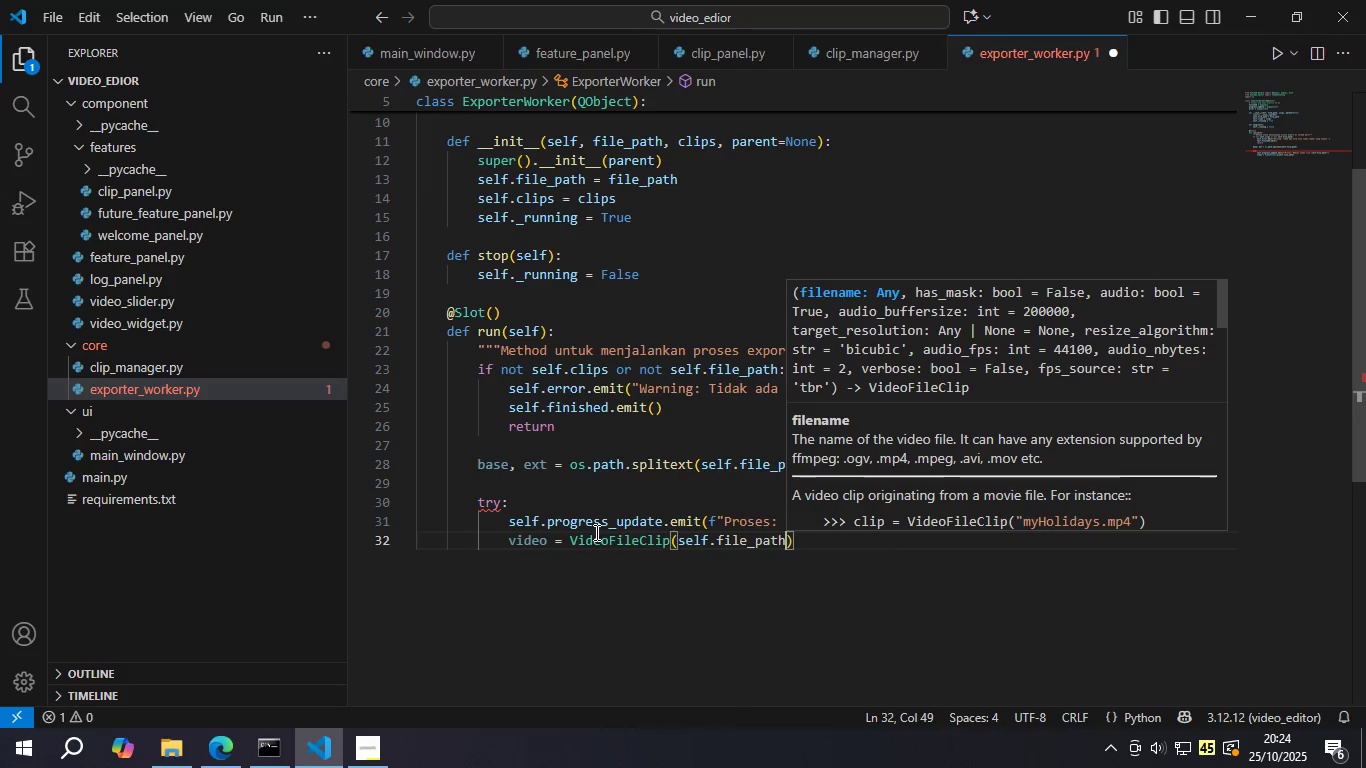 
key(Control+ControlLeft)
 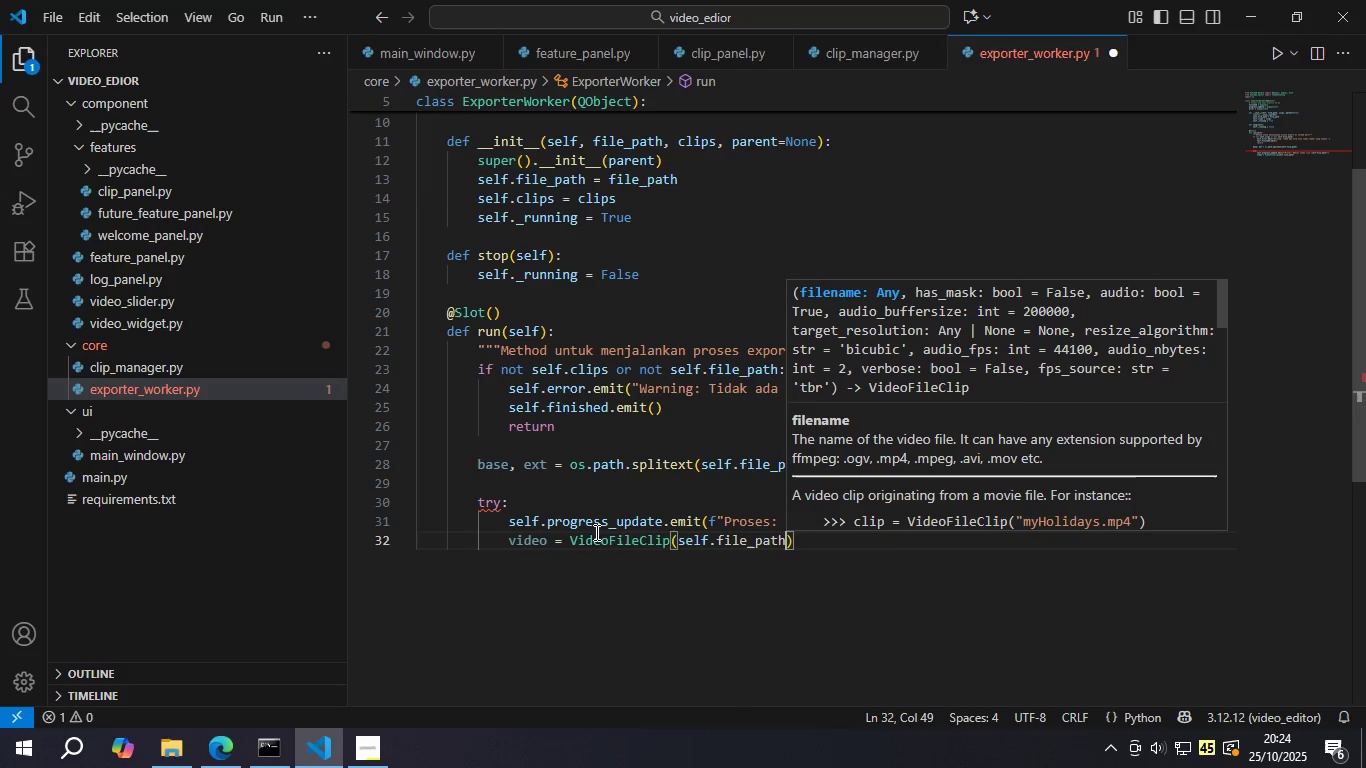 
key(Control+S)
 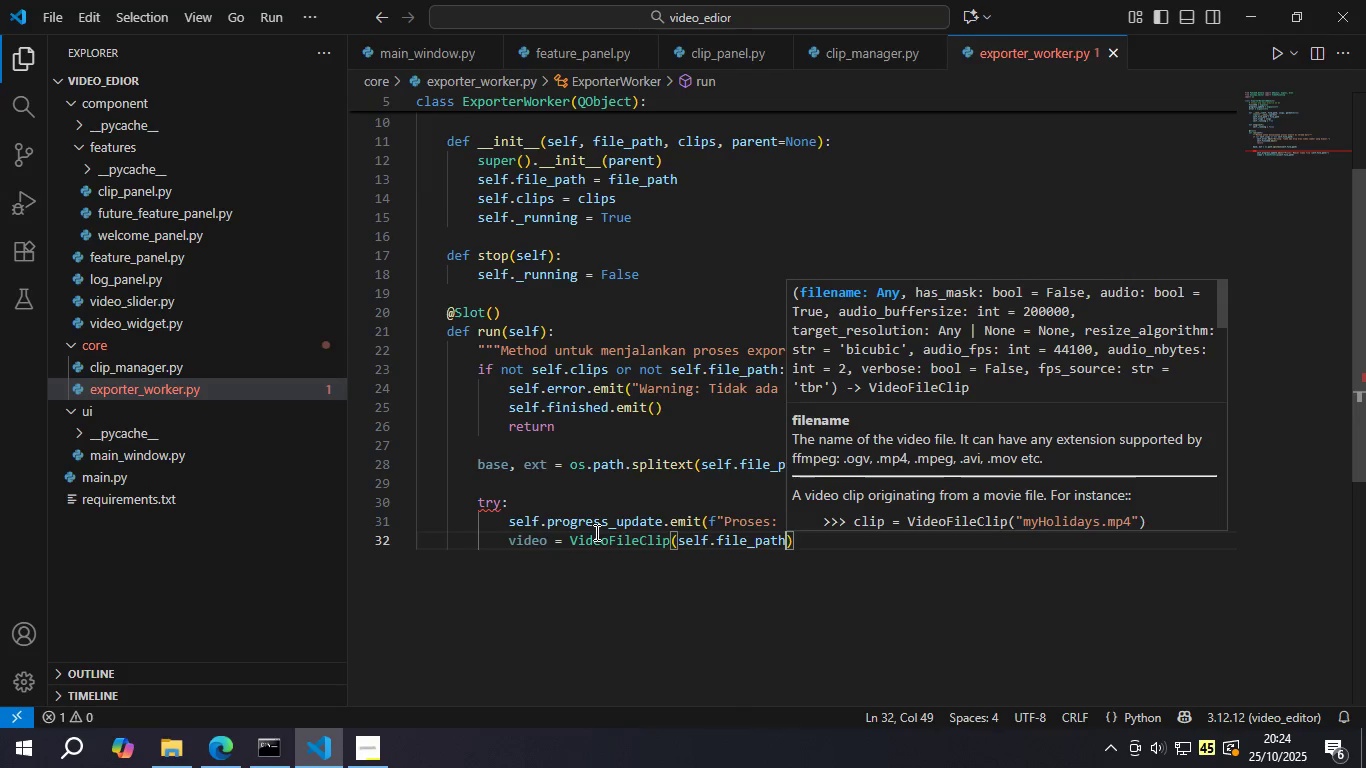 
key(ArrowRight)
 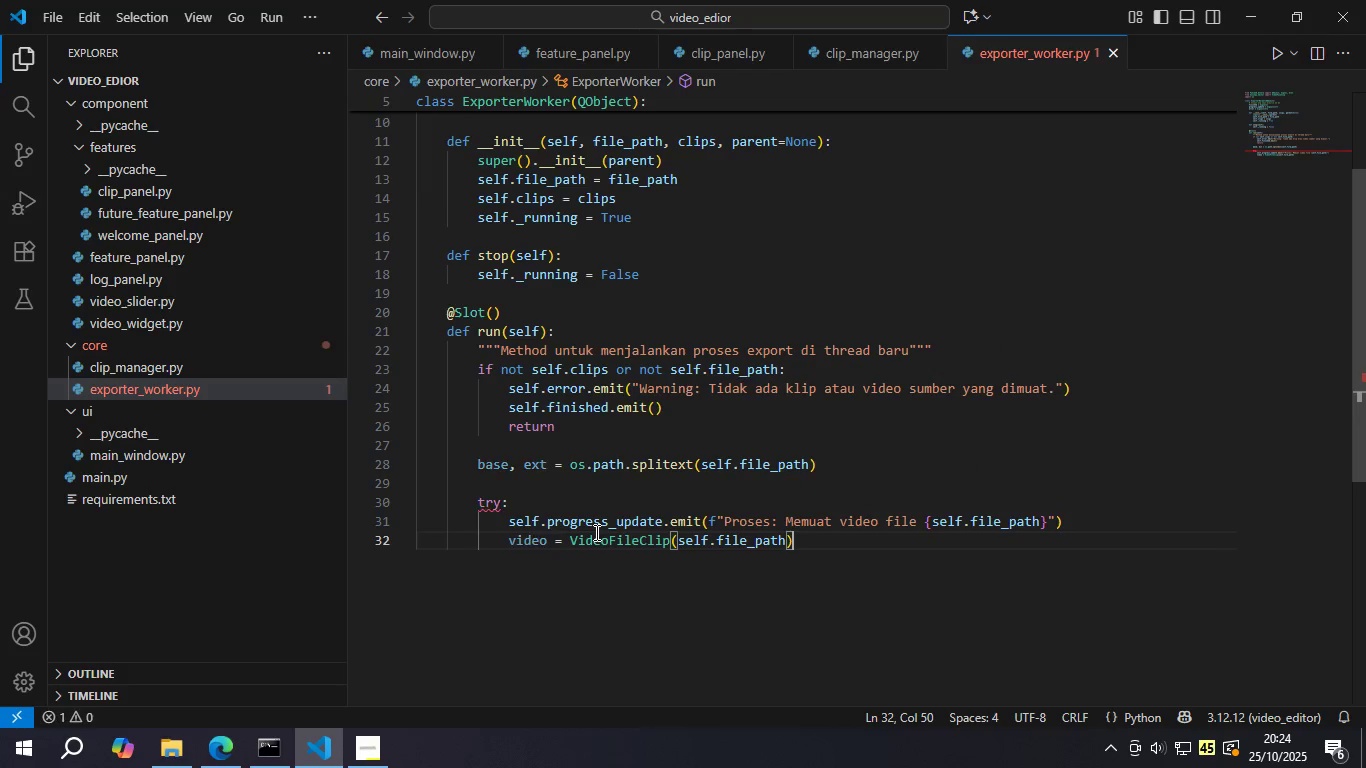 
key(Enter)
 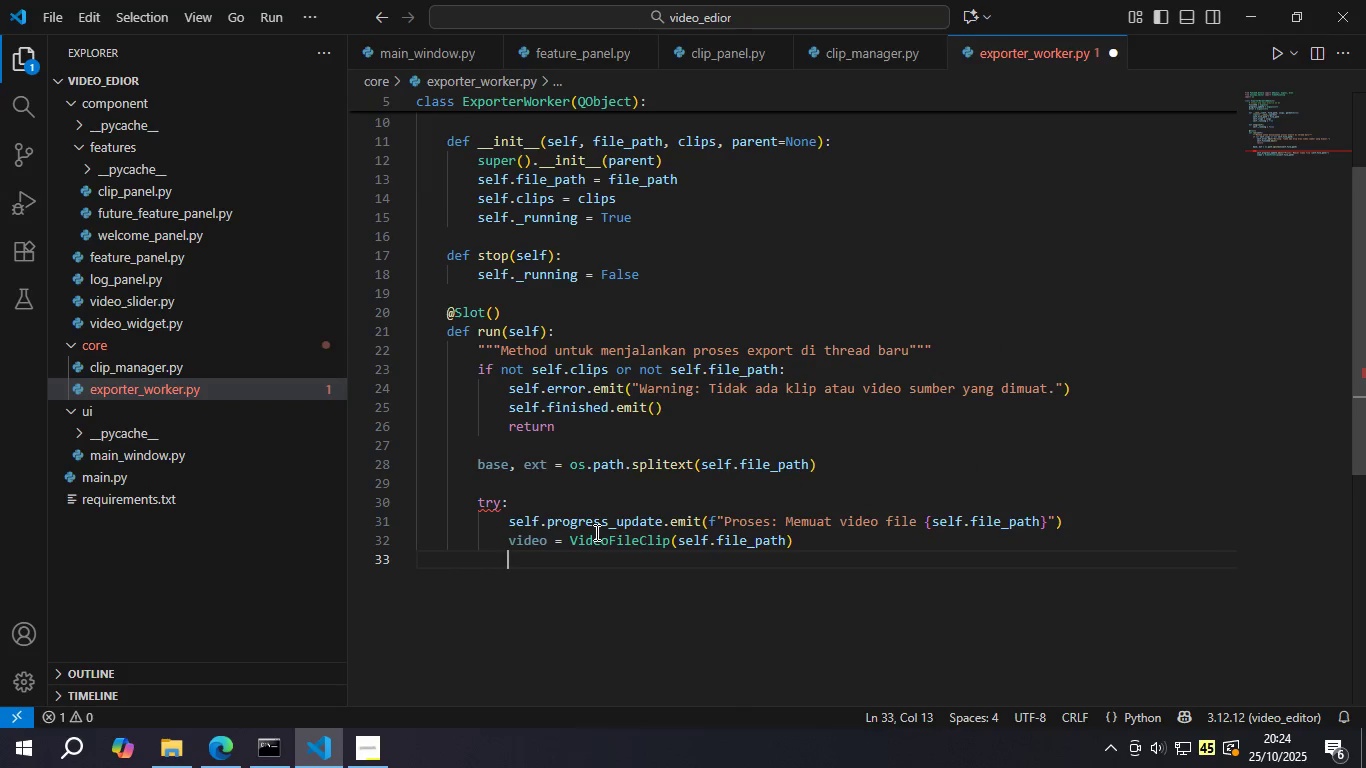 
key(Backspace)
type(except Excep)
 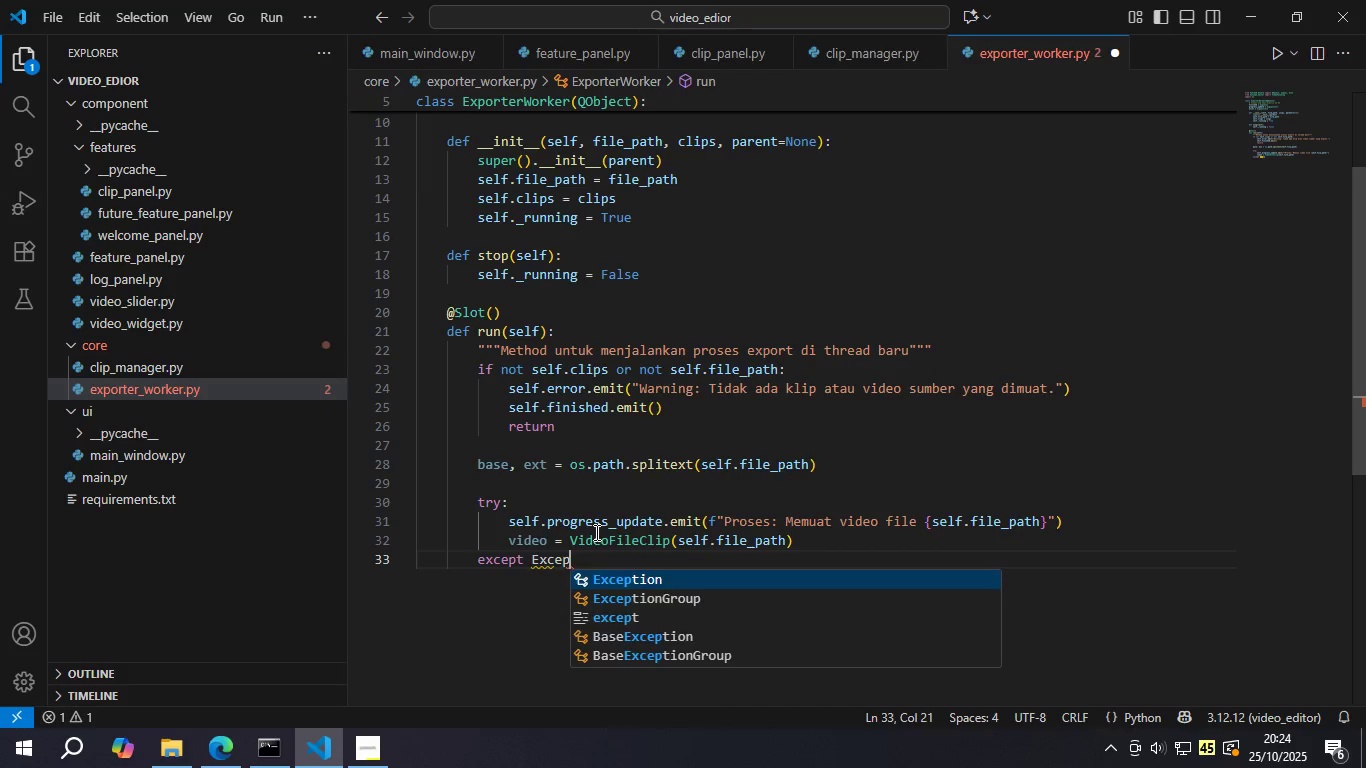 
key(Enter)
 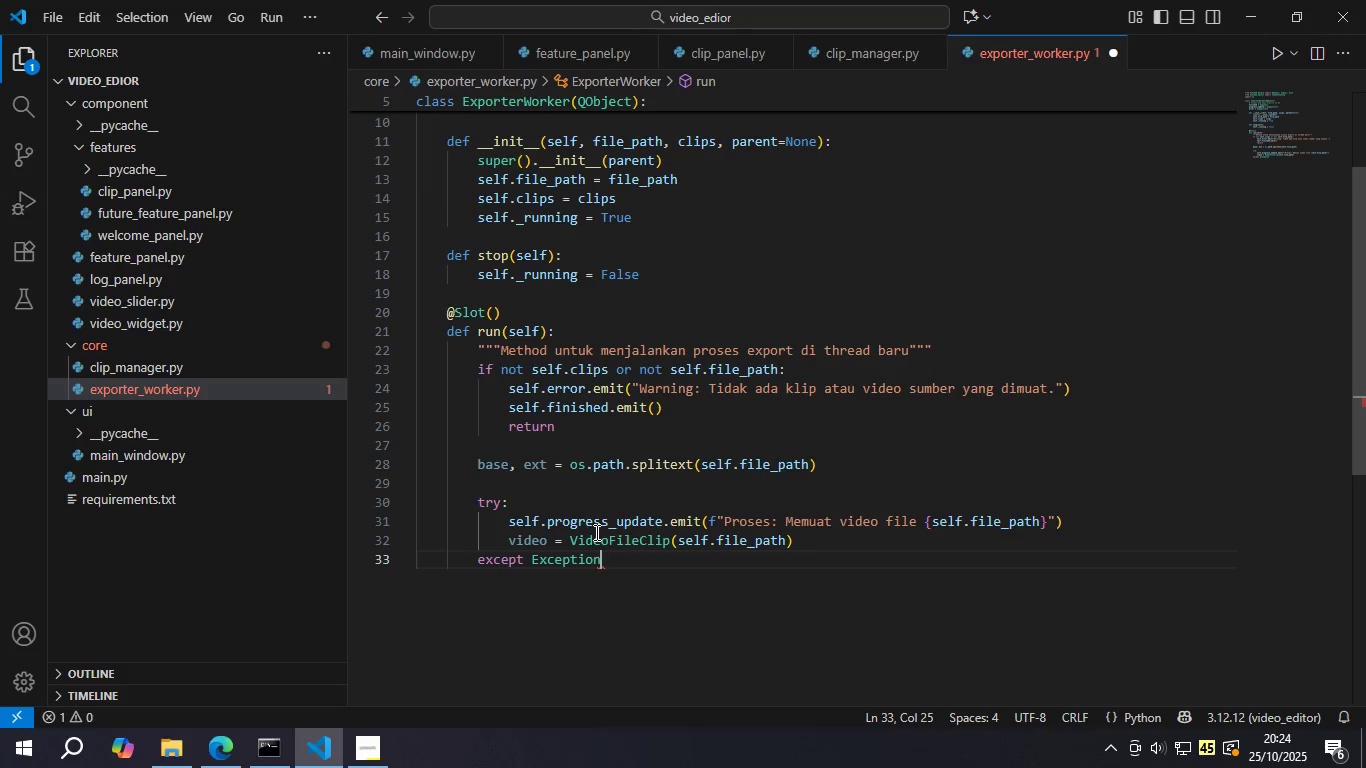 
type( as e:)
 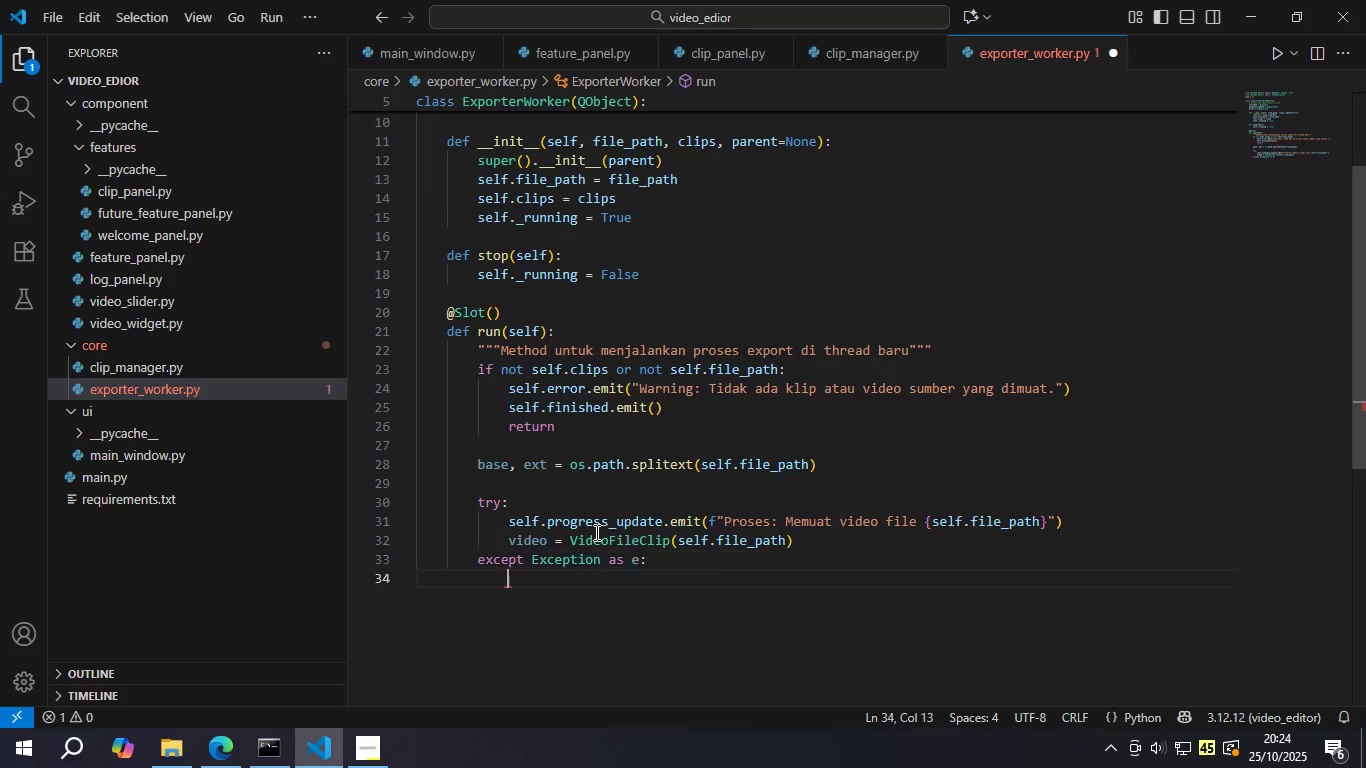 
key(Enter)
 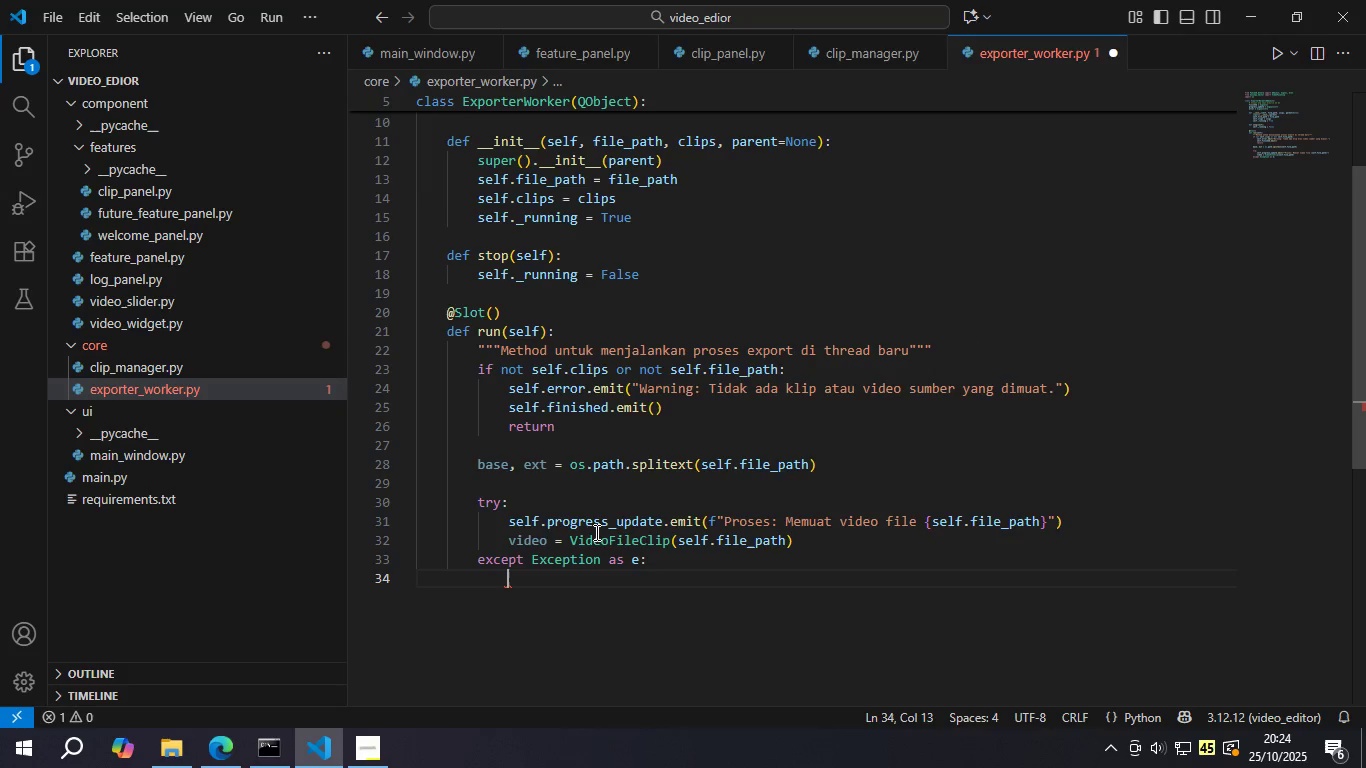 
type(self.error.emit(f"Warning: Error loadifn )
key(Backspace)
key(Backspace)
key(Backspace)
type(g )
key(Backspace)
key(Backspace)
type(ng video dengna)
key(Backspace)
key(Backspace)
key(Backspace)
key(Backspace)
key(Backspace)
key(Backspace)
type(with moviepy: {e)
 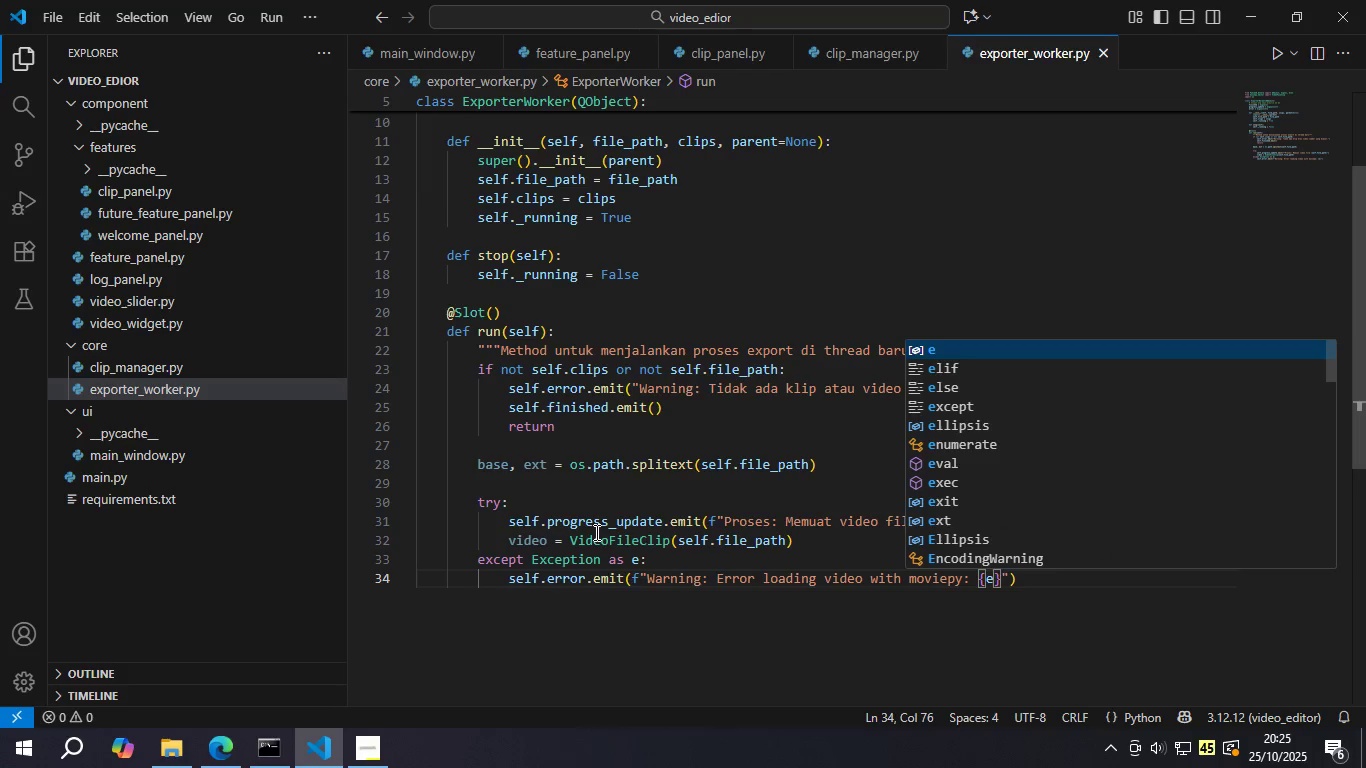 
key(Control+S)
 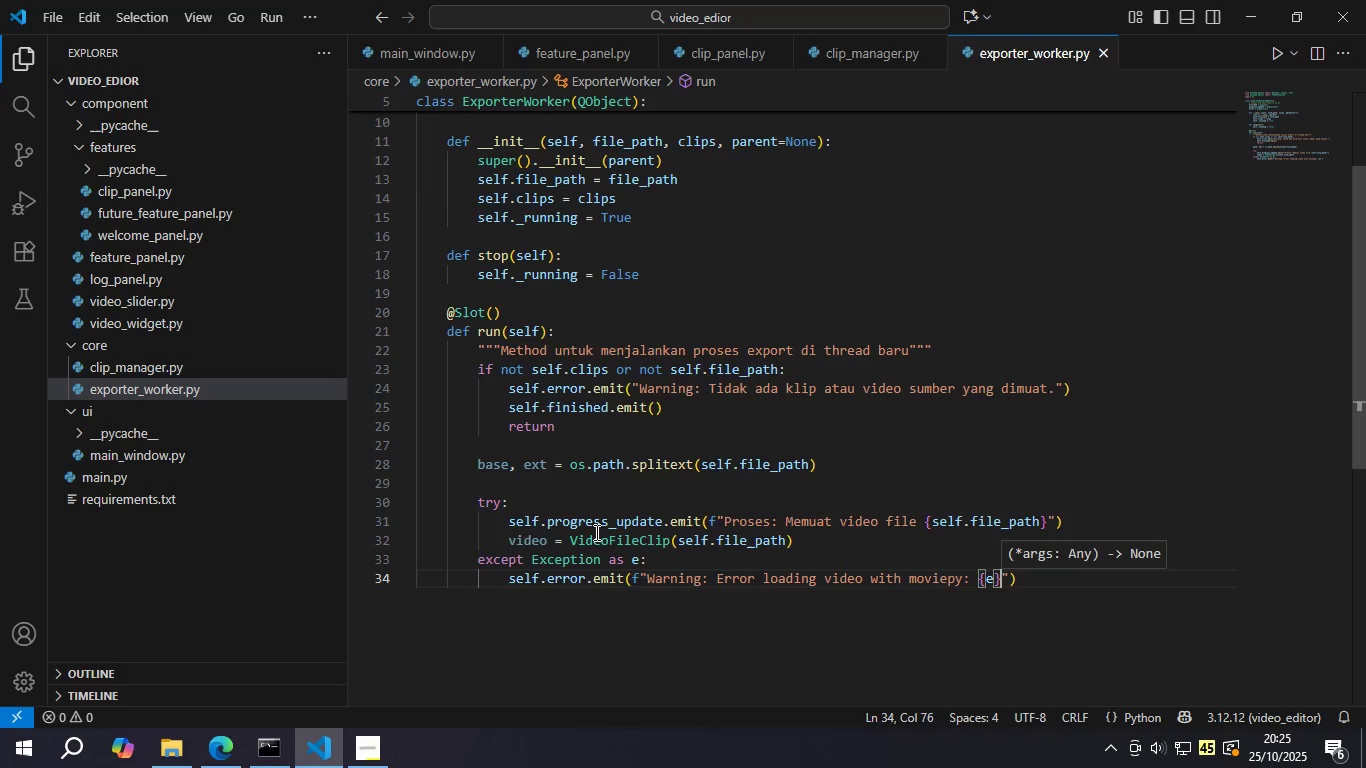 
key(ArrowRight)
 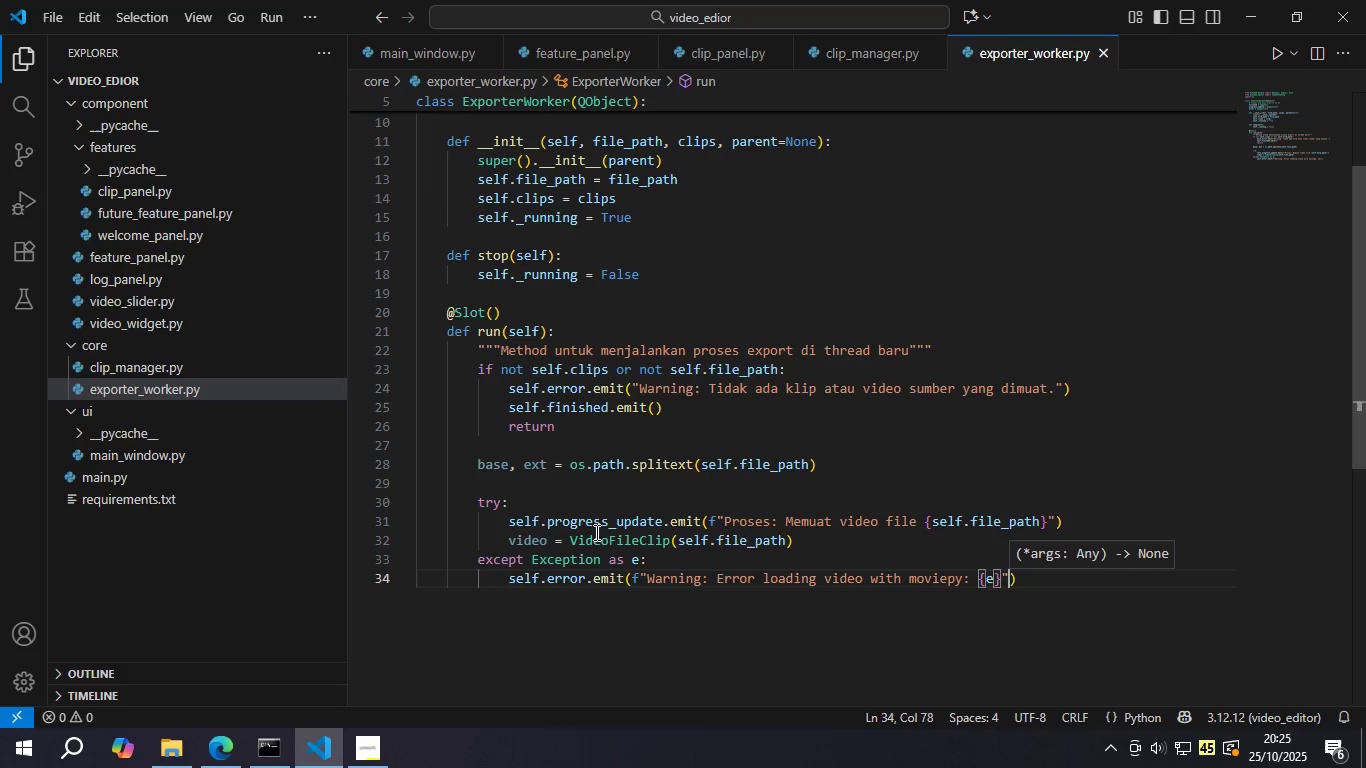 
key(ArrowRight)
 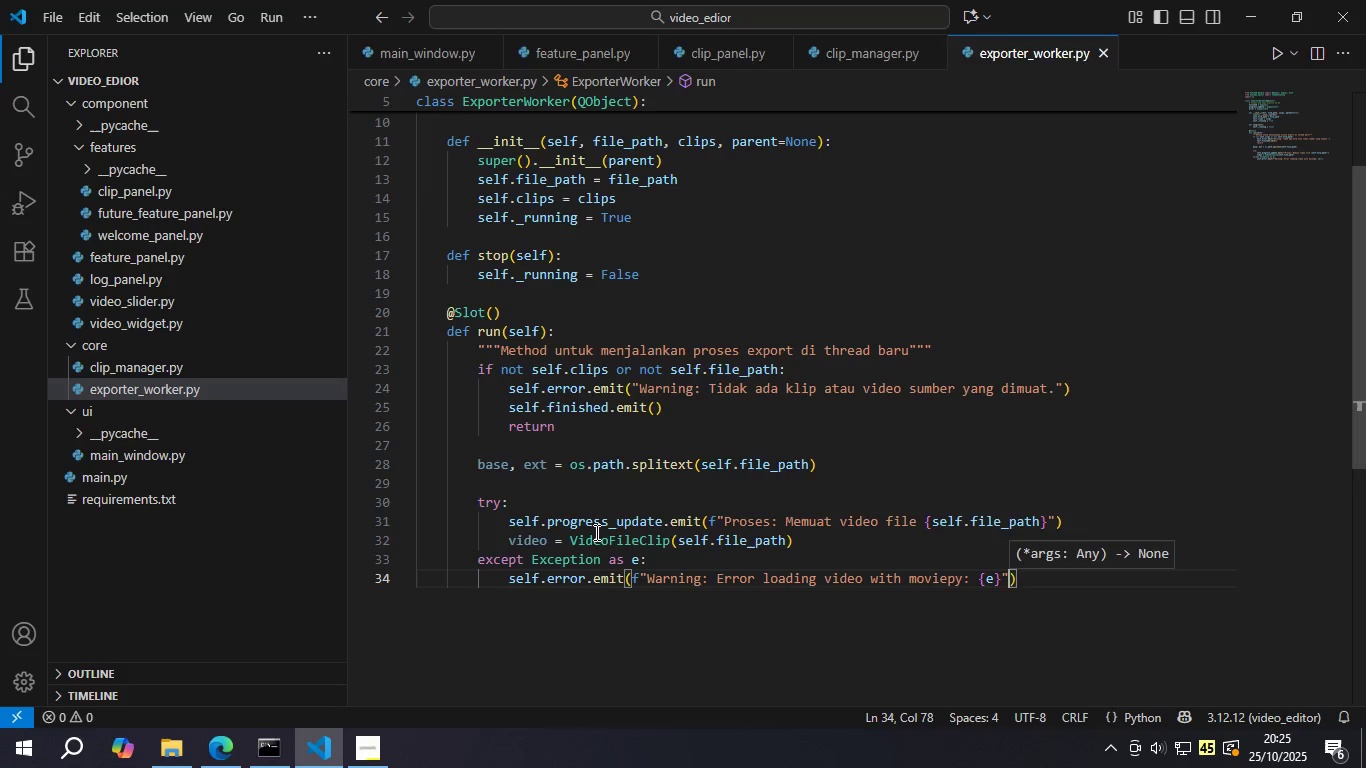 
key(ArrowRight)
 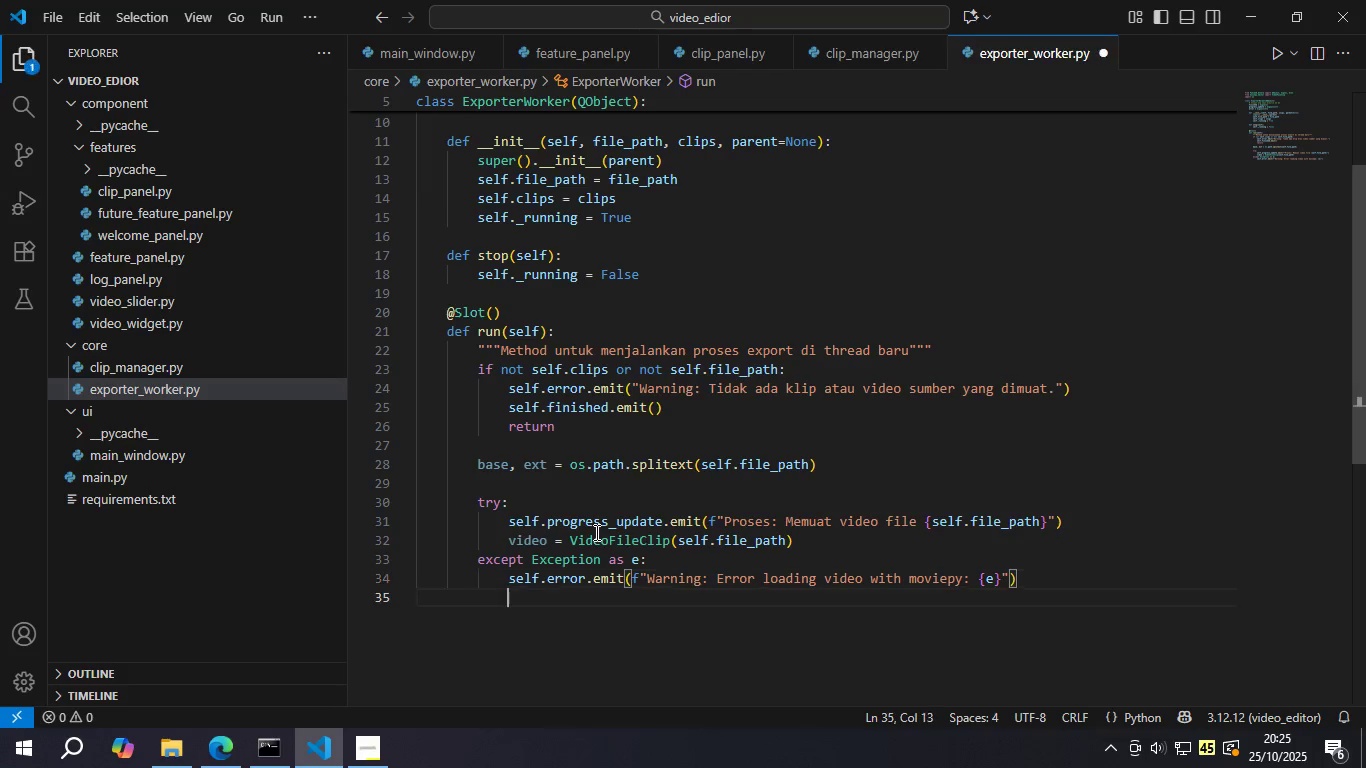 
key(Enter)
 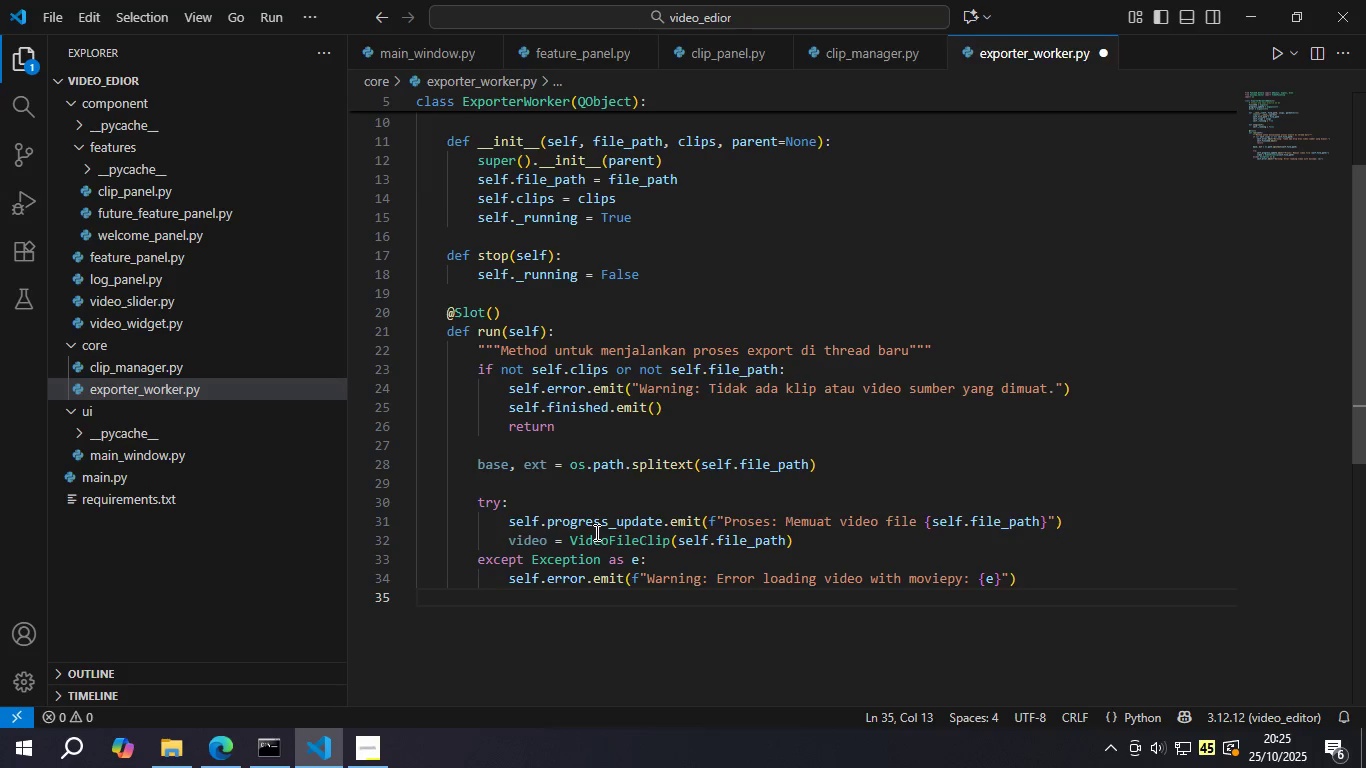 
type(self.fini)
 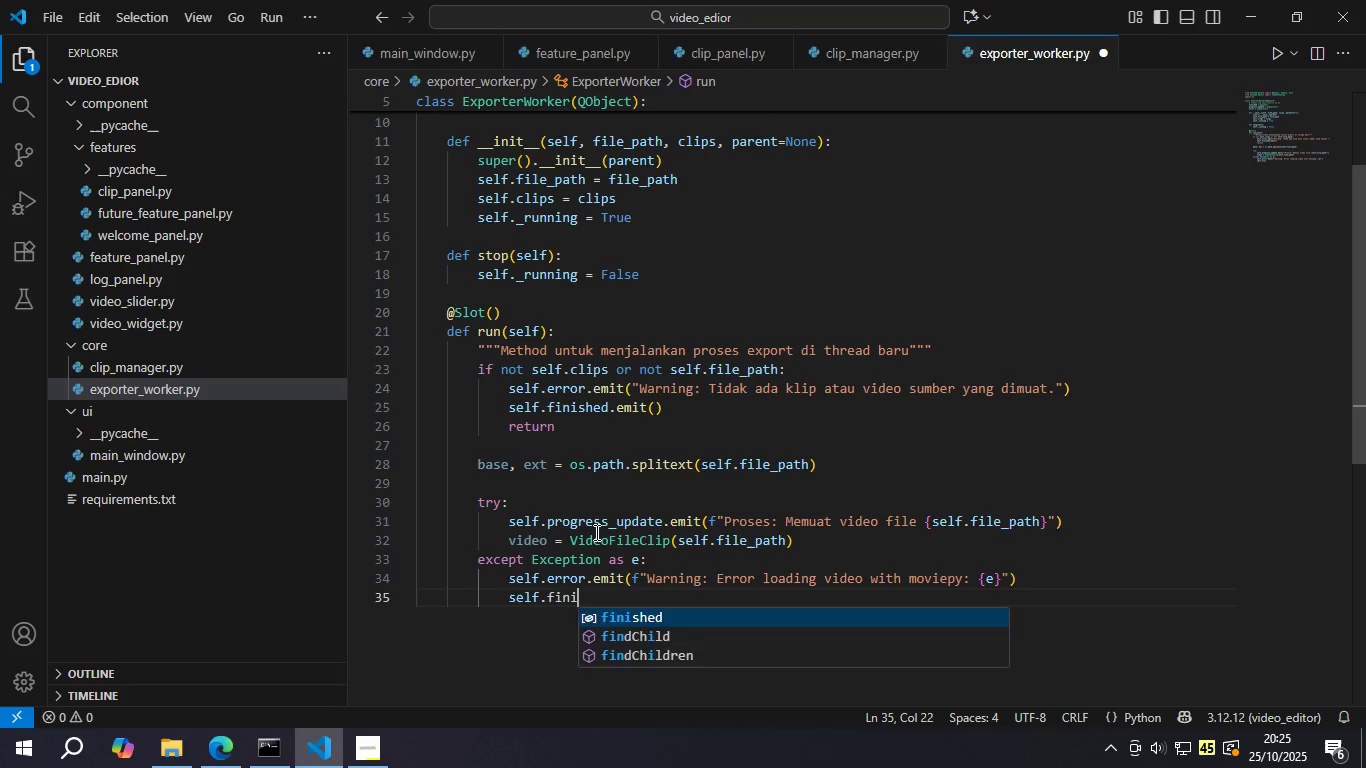 
key(Enter)
 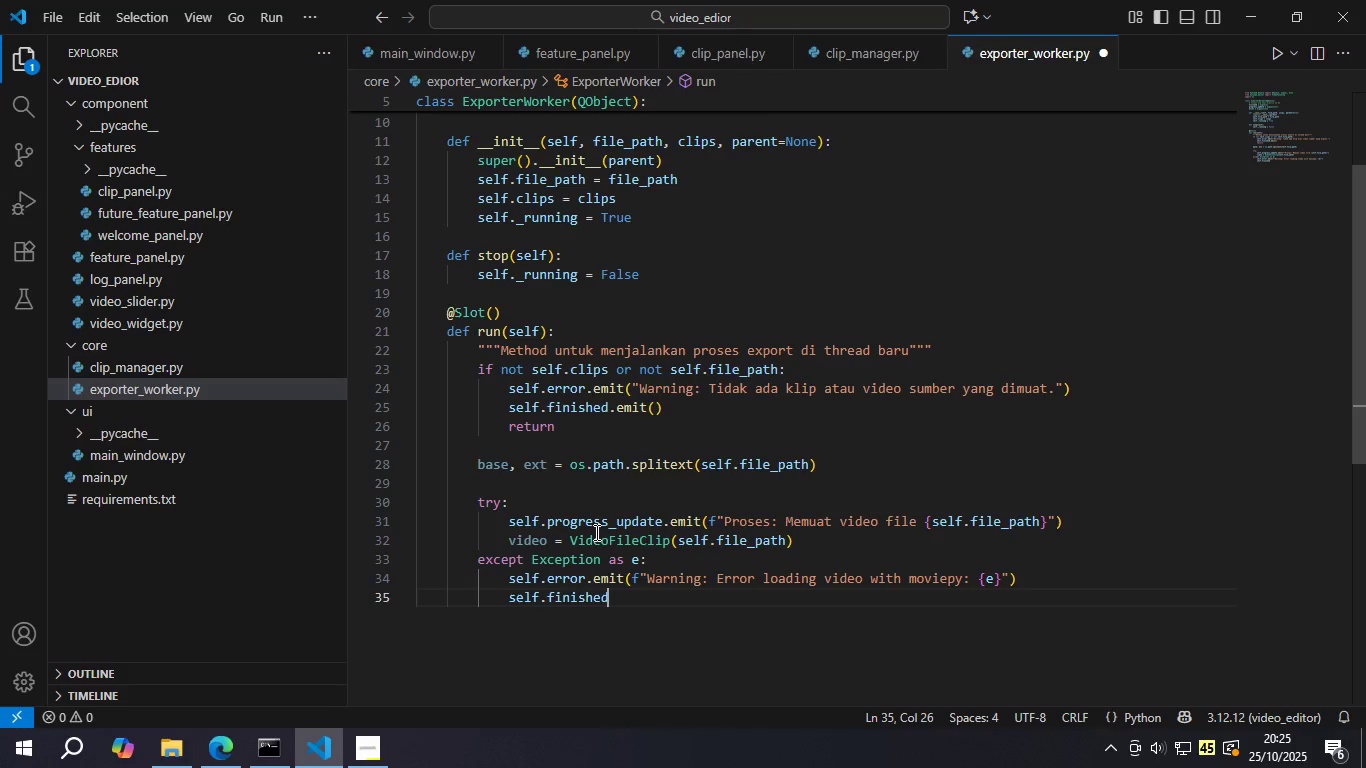 
type(,)
key(Backspace)
type(.em)
 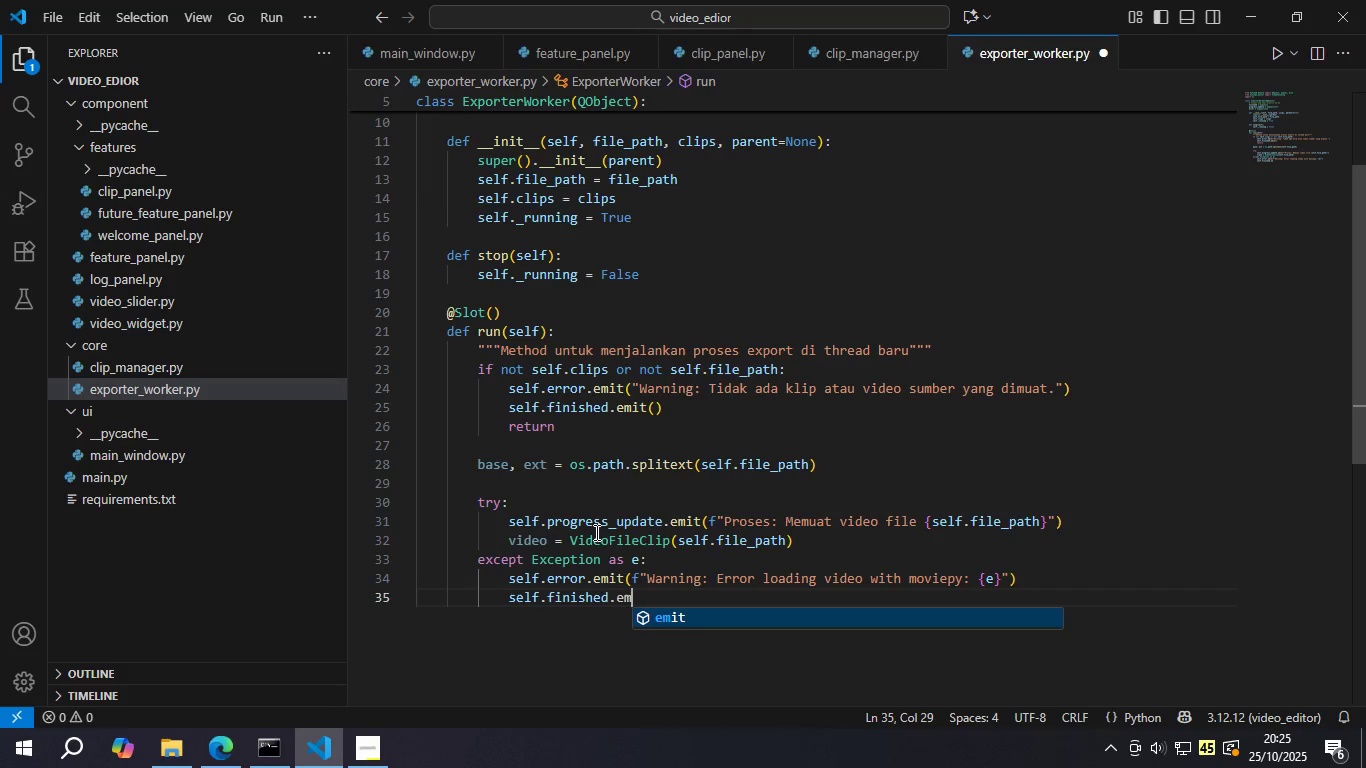 
key(Enter)
 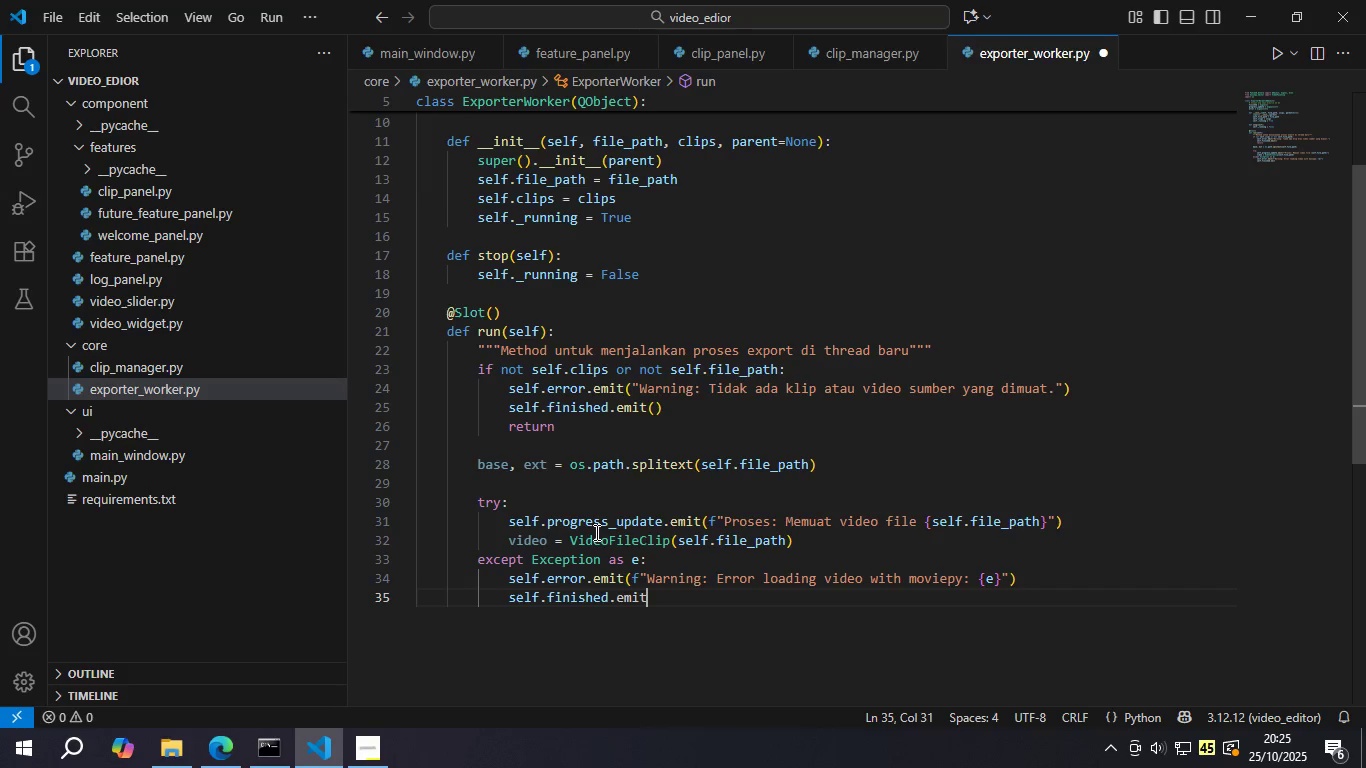 
key(Shift+ShiftLeft)
 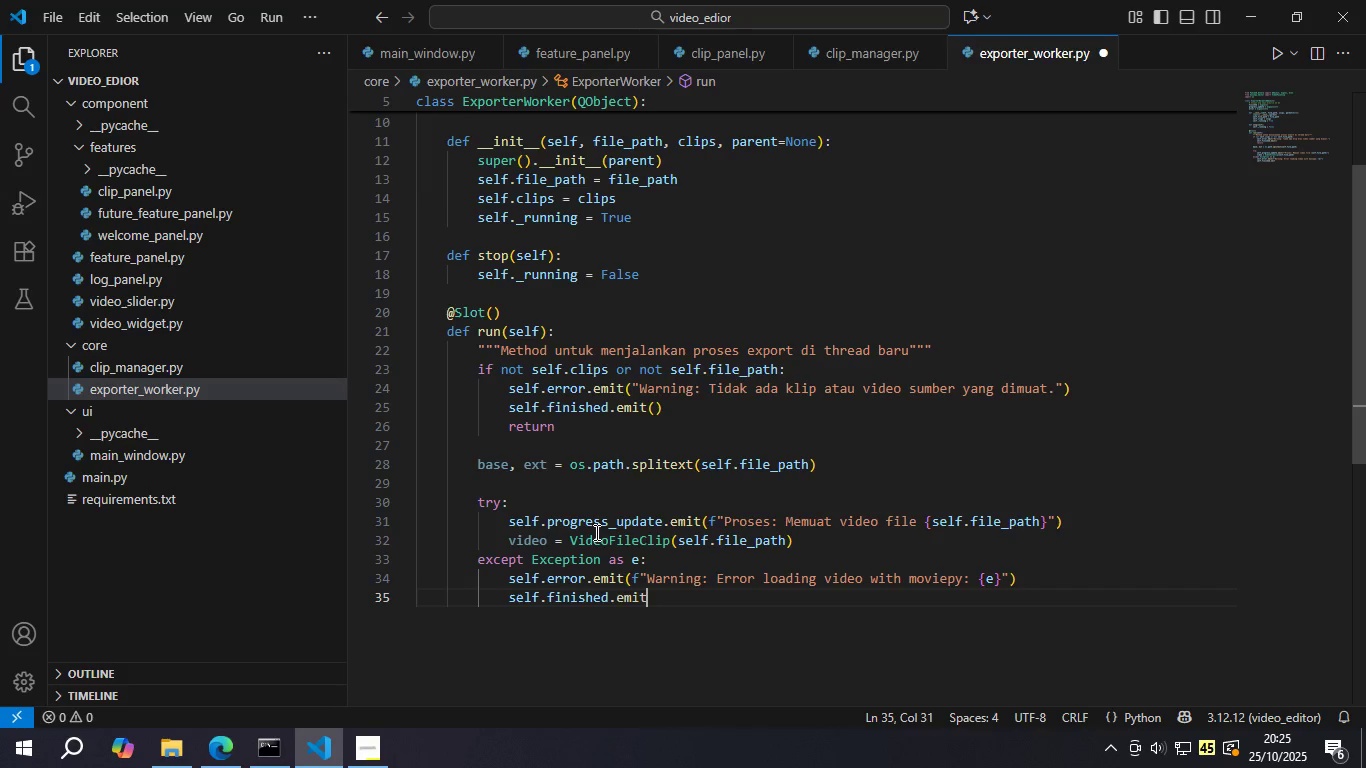 
key(Shift+9)
 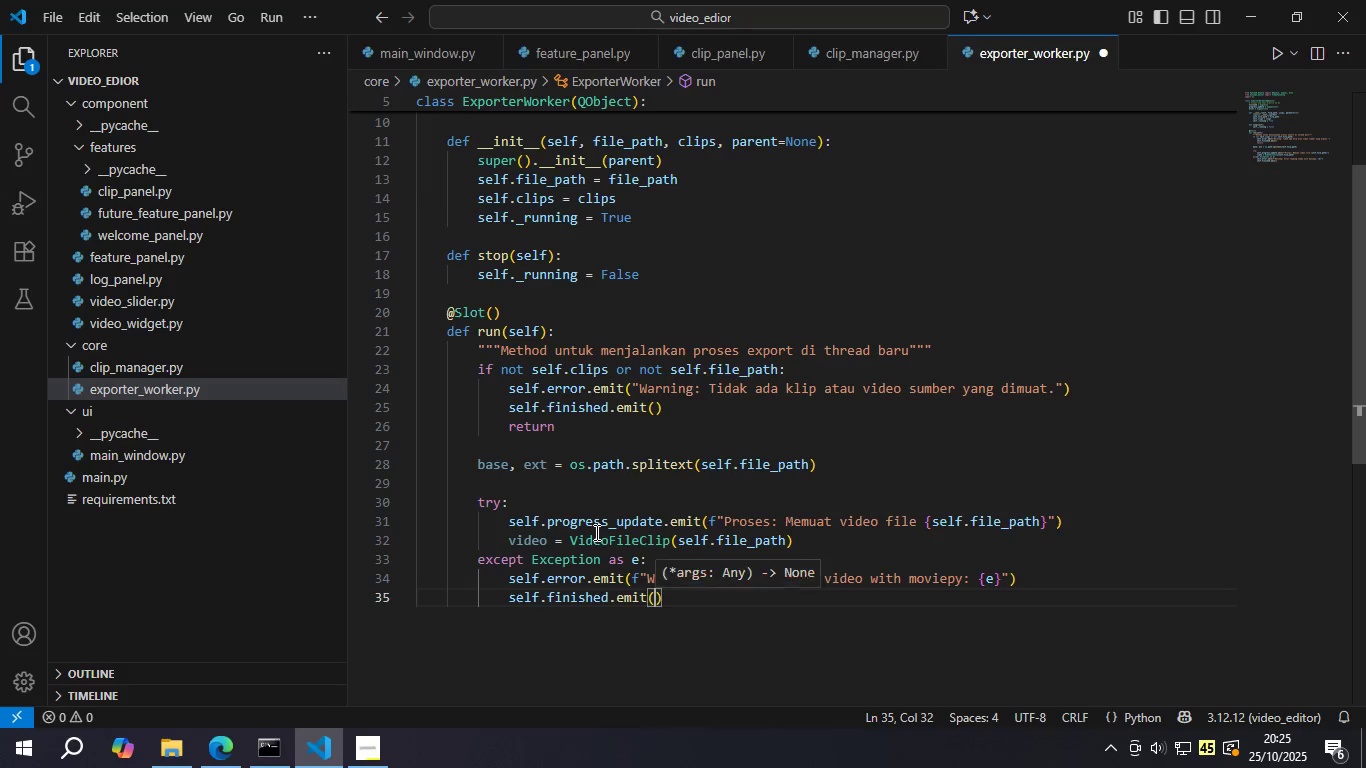 
key(ArrowRight)
 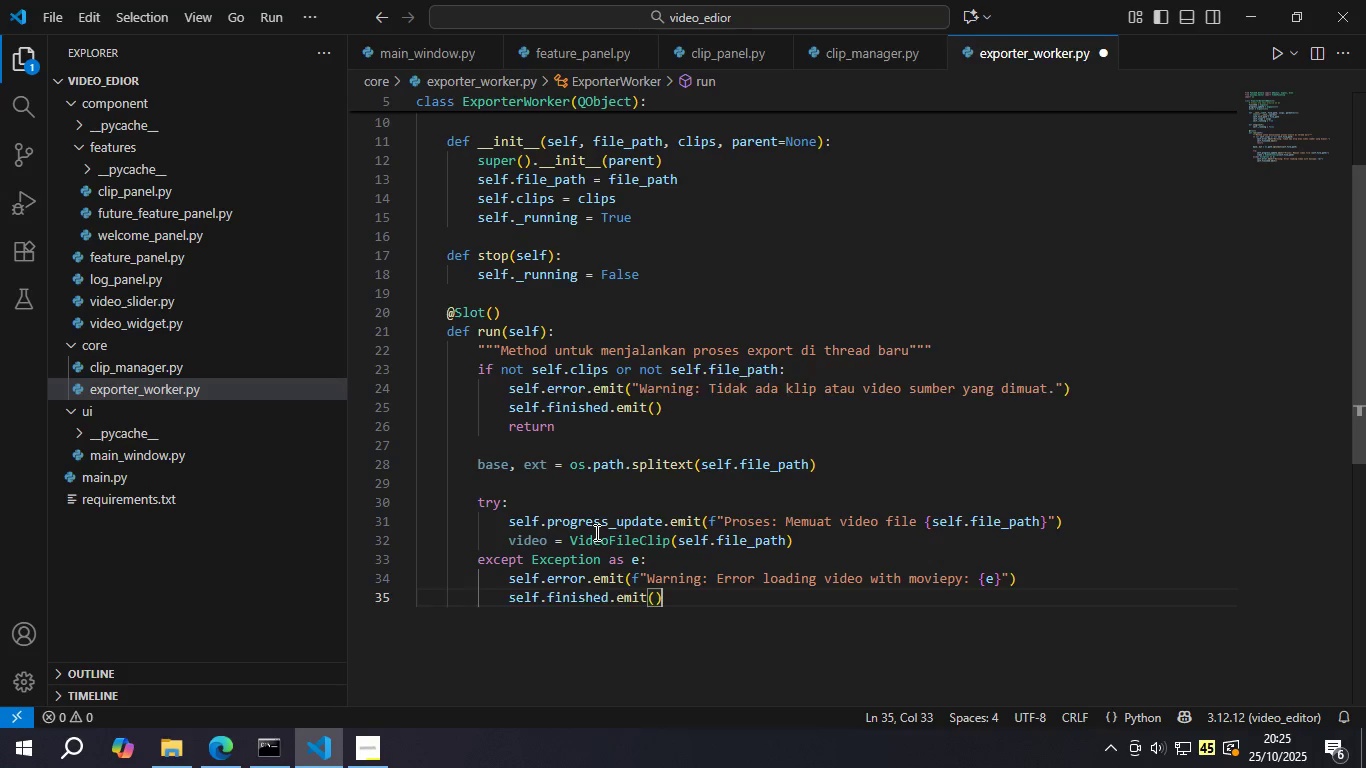 
key(Enter)
 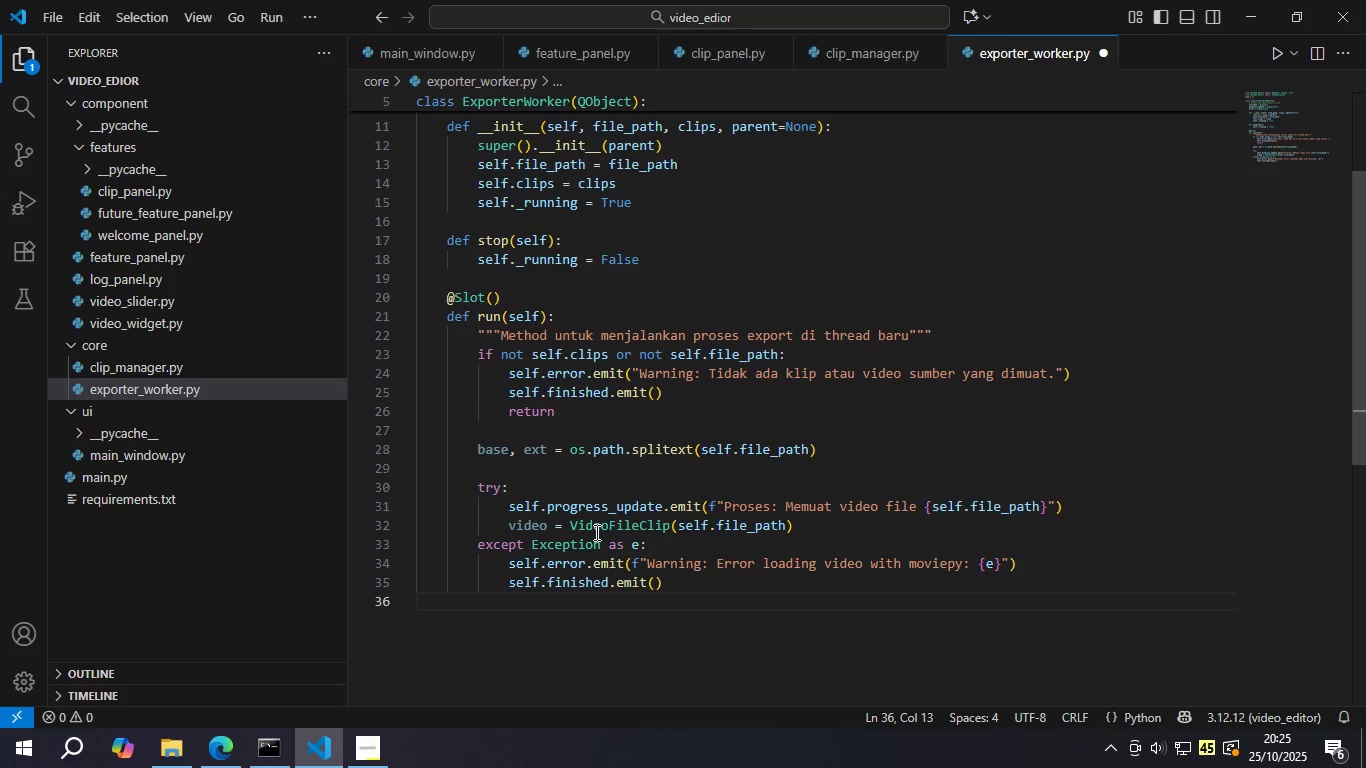 
type(retur n)
key(Backspace)
key(Backspace)
type(m )
 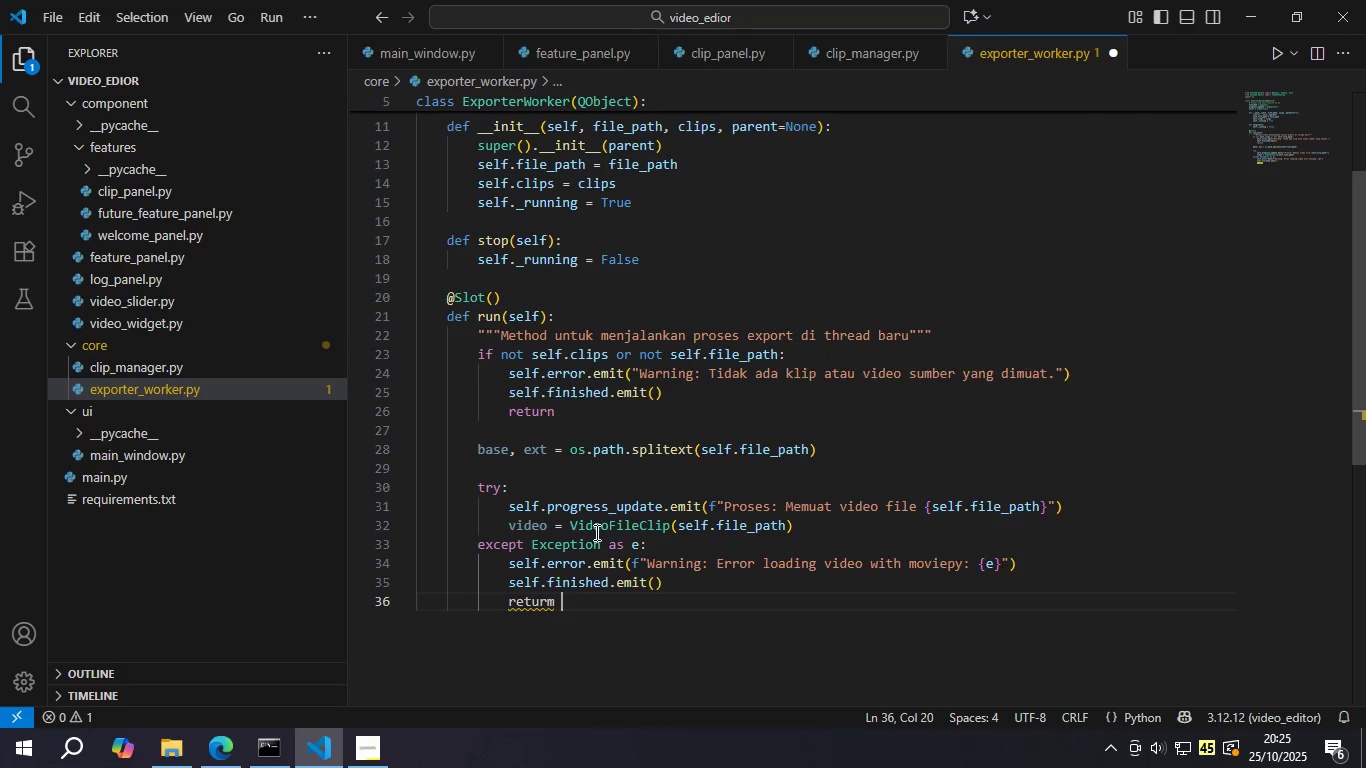 
key(Enter)
 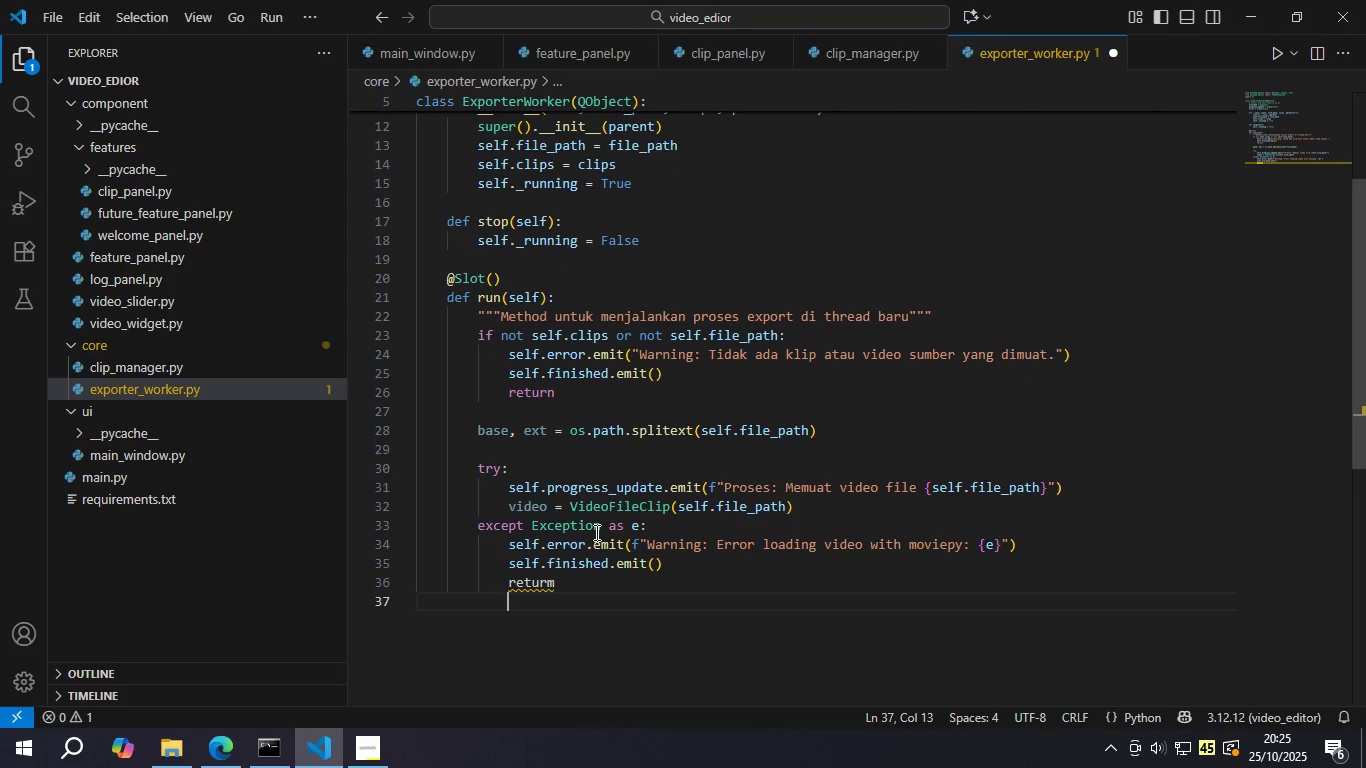 
key(Backspace)
 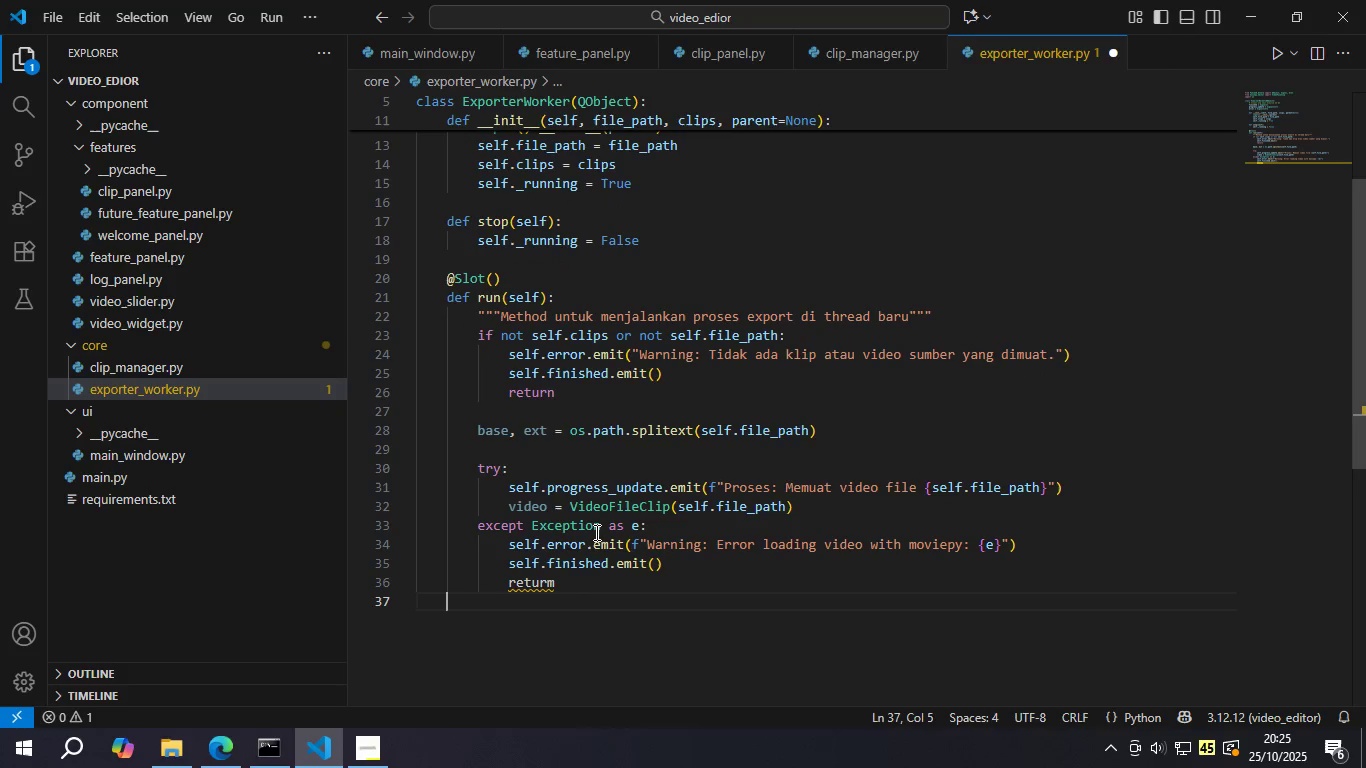 
key(Backspace)
 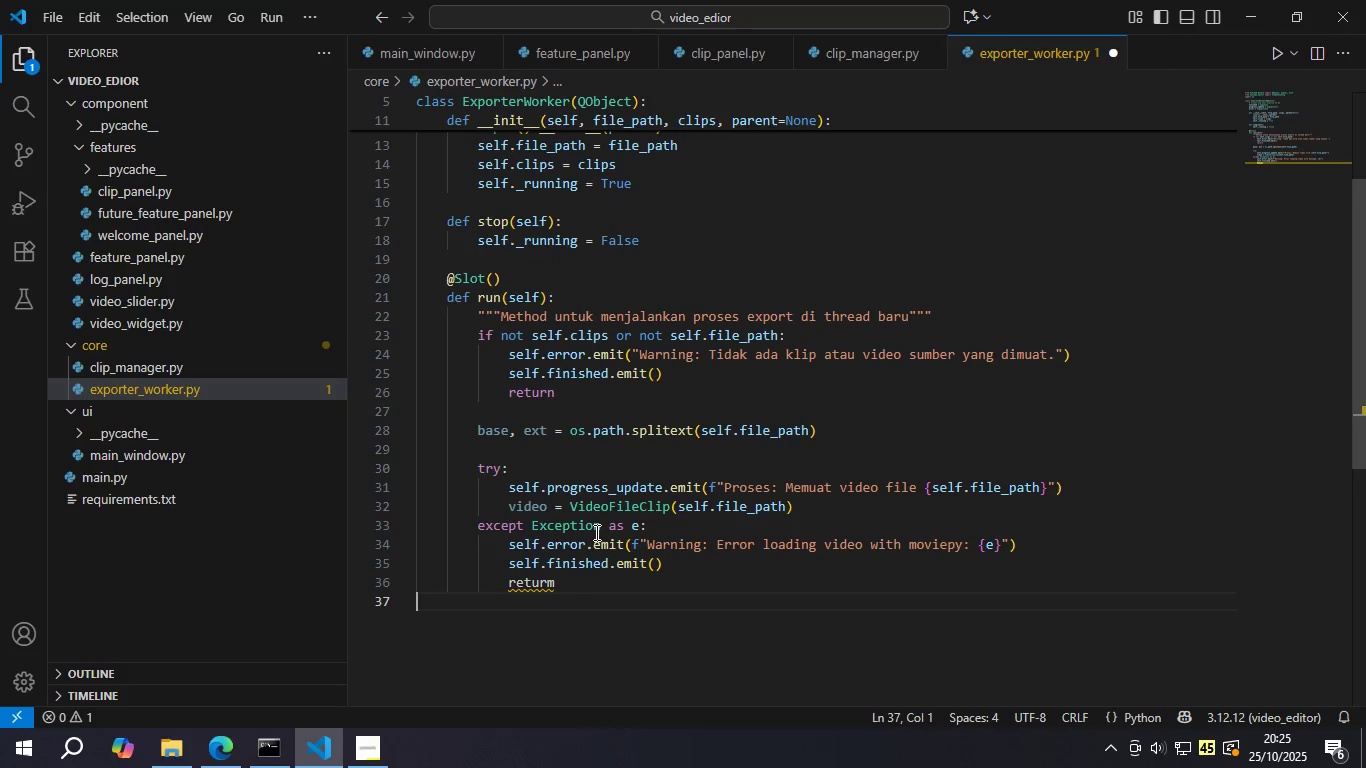 
key(Backspace)
 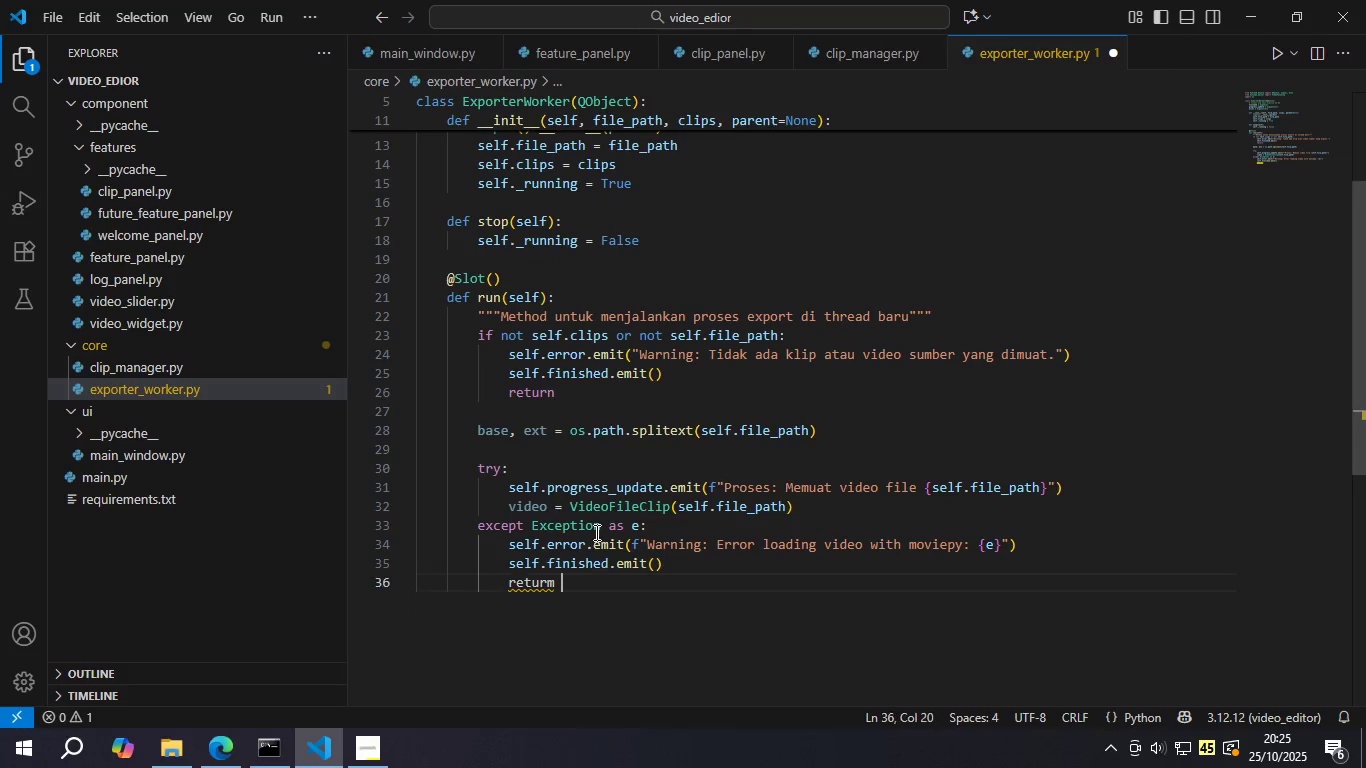 
key(Backspace)
 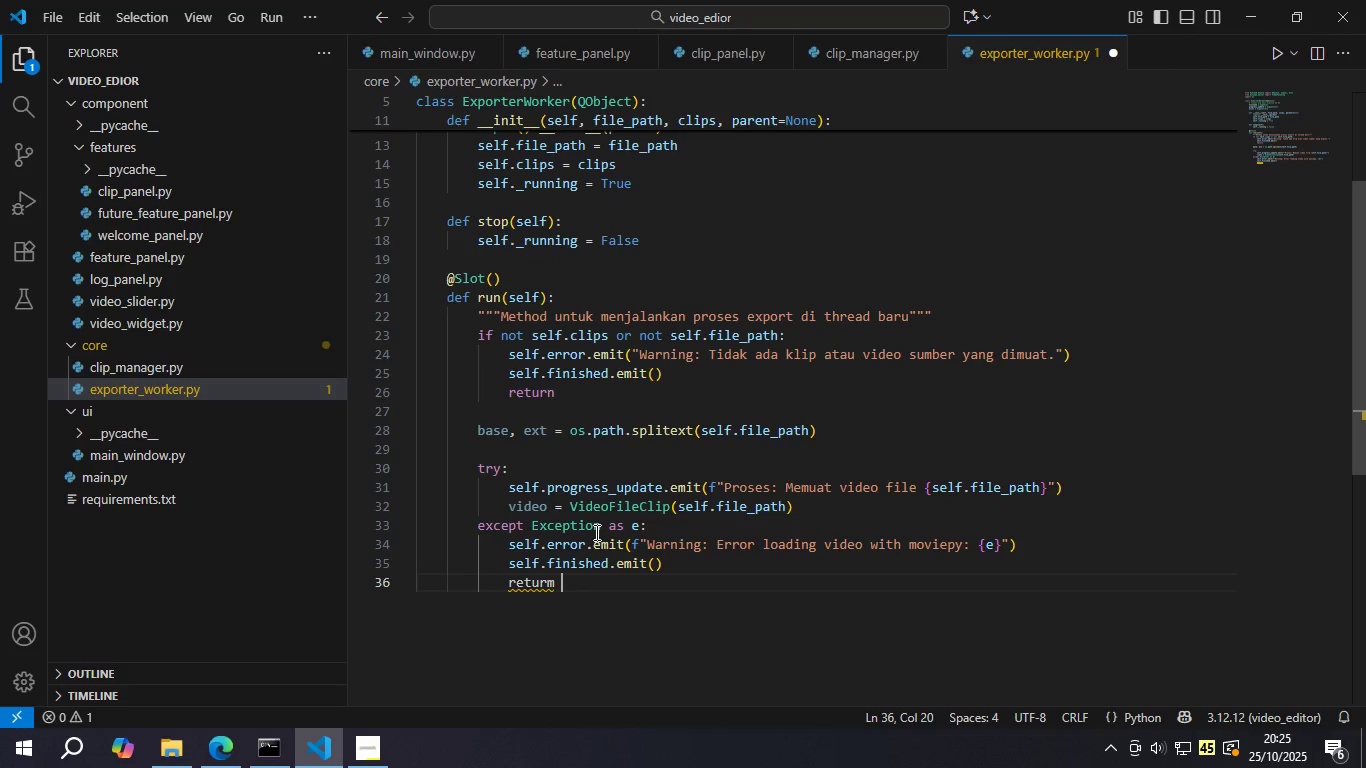 
key(Backspace)
 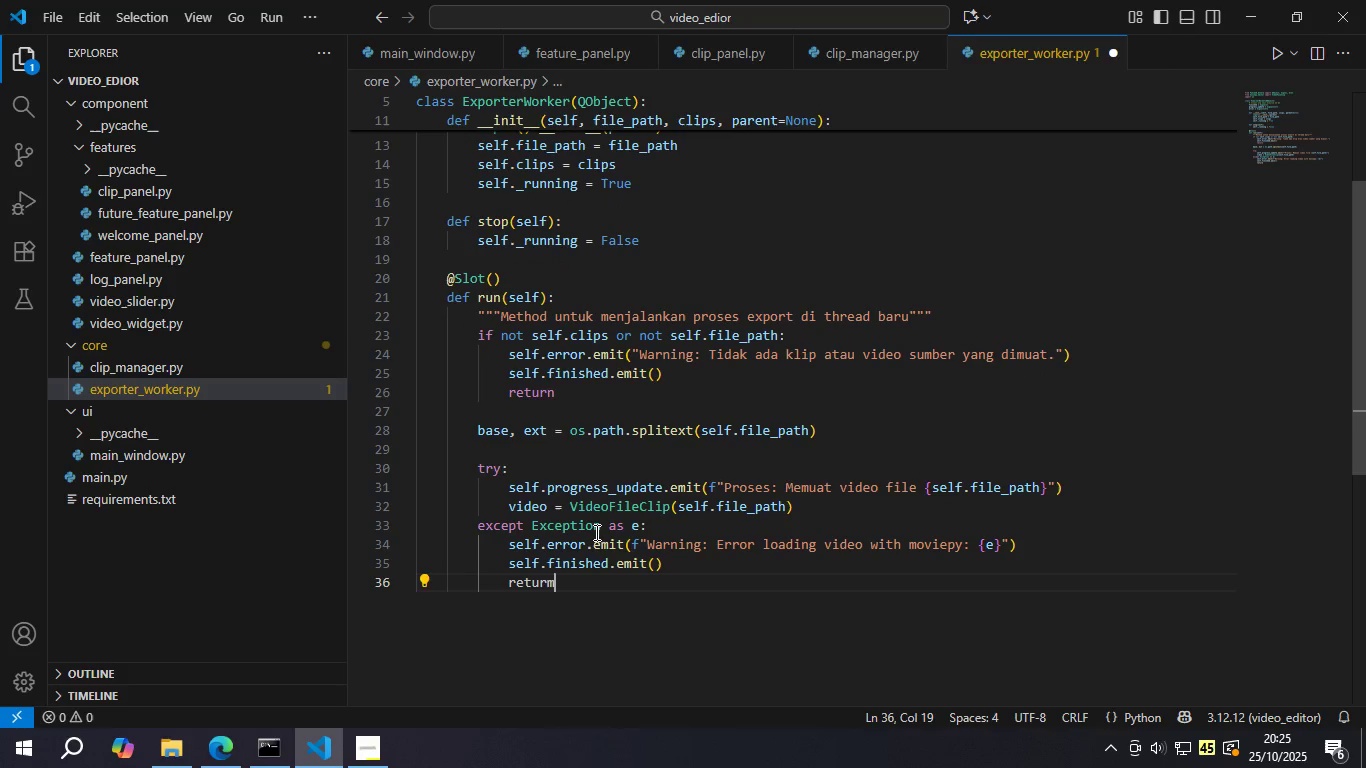 
key(Backspace)
 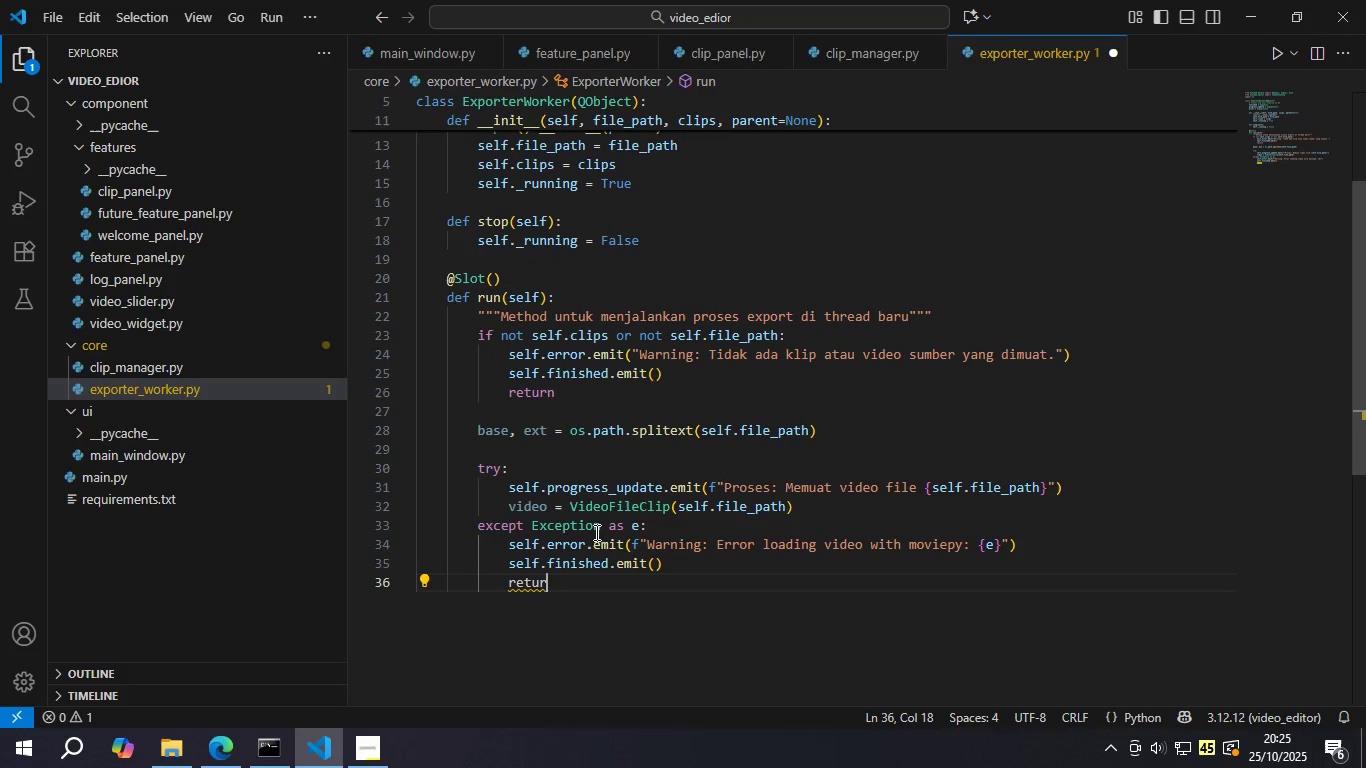 
key(N)
 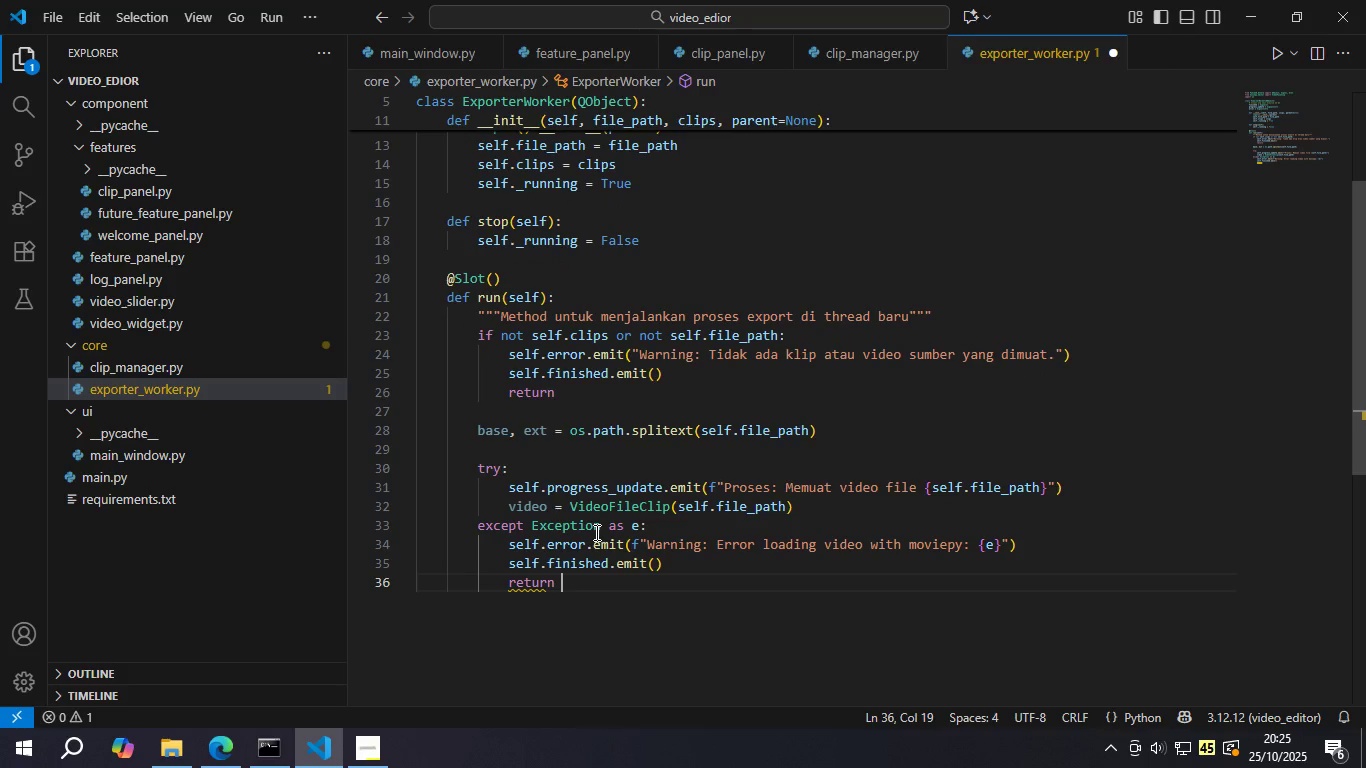 
key(Space)
 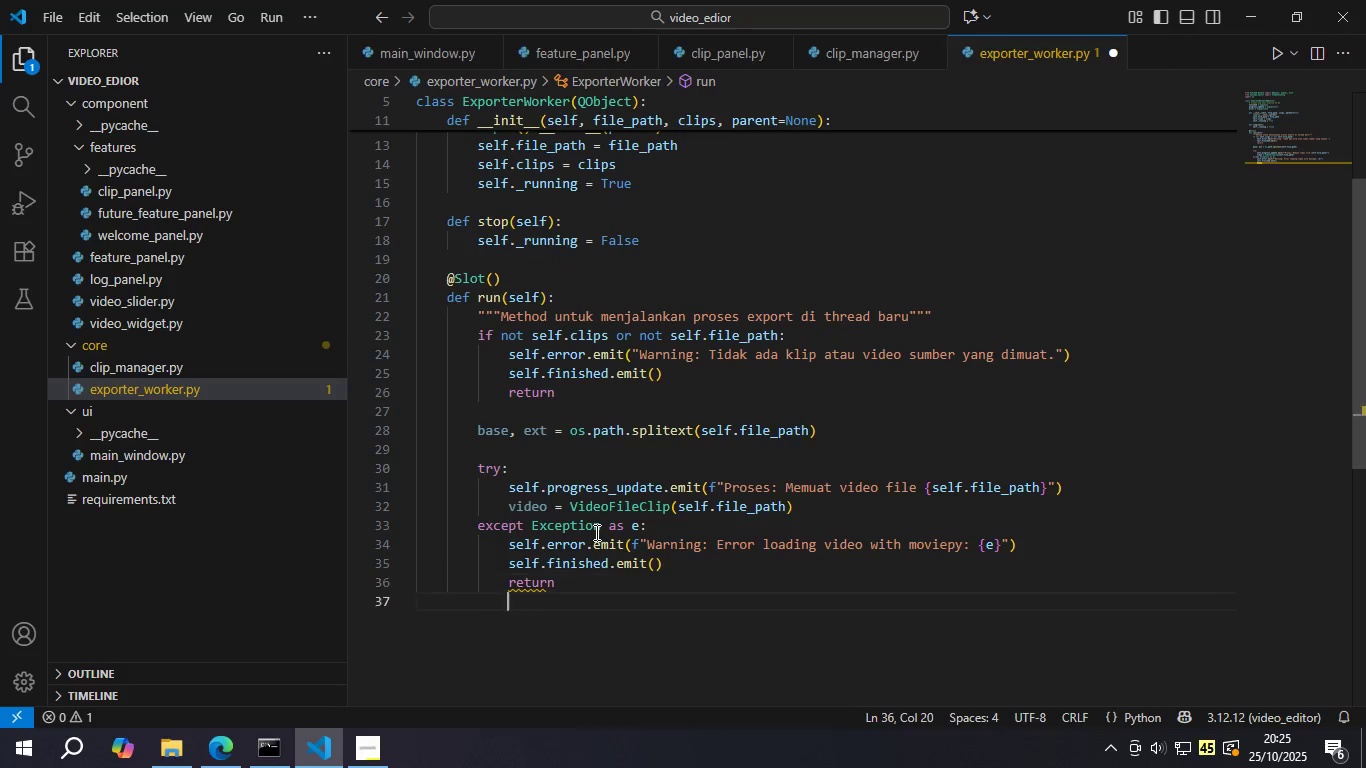 
key(Enter)
 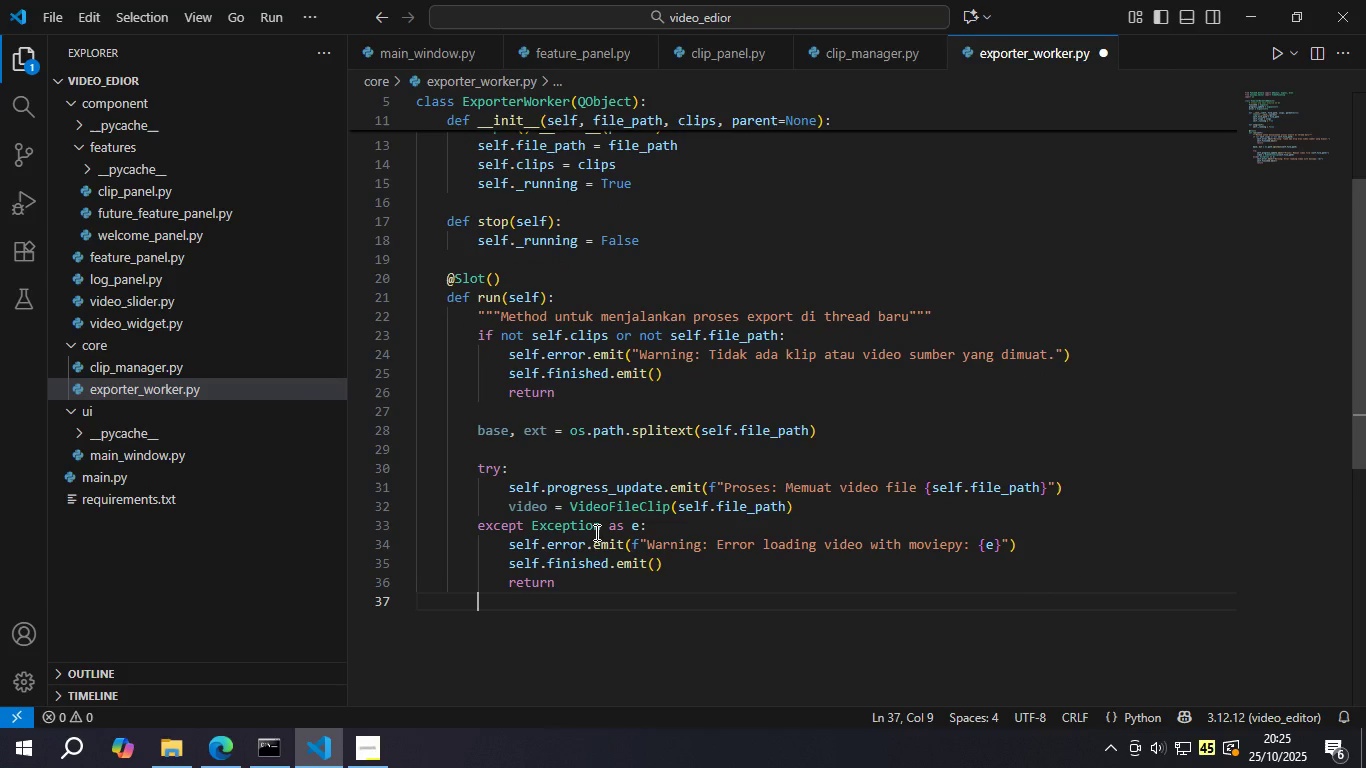 
key(Enter)
 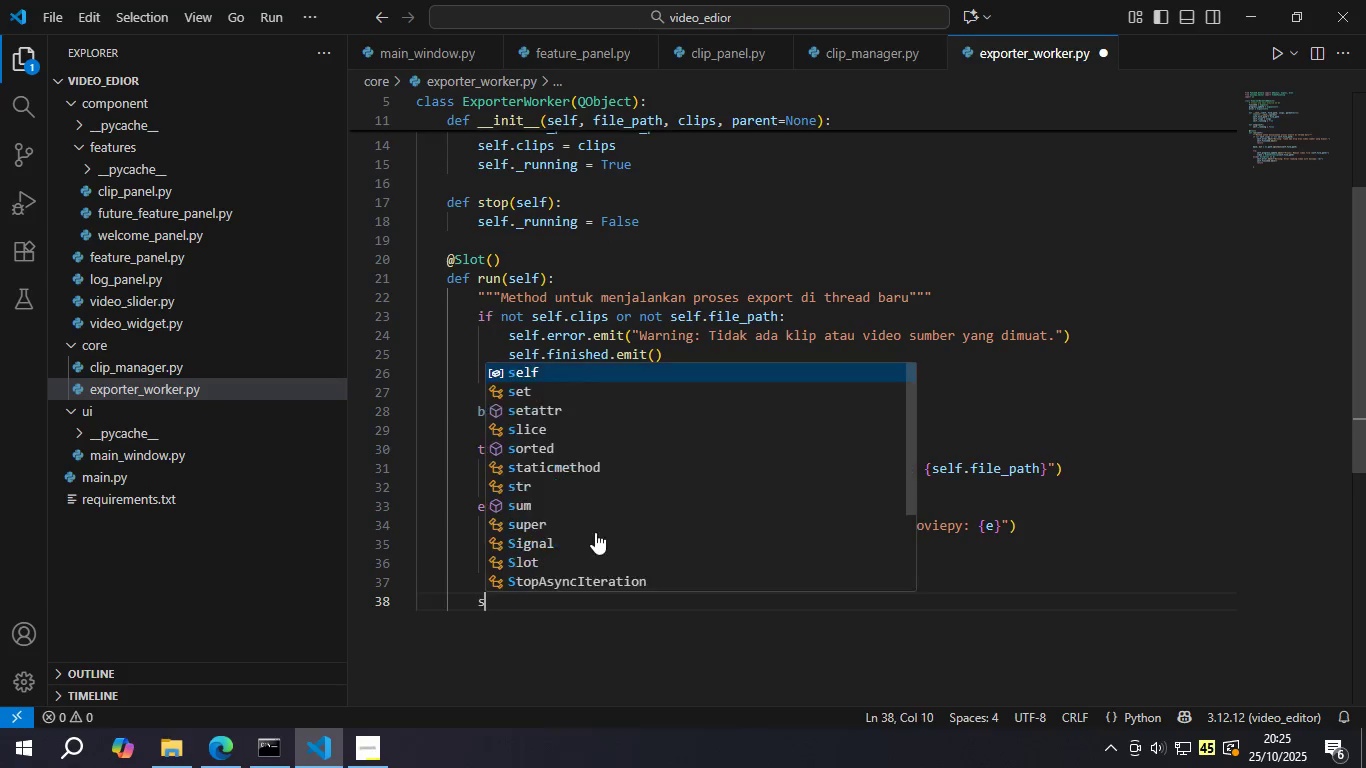 
type(self.pro)
 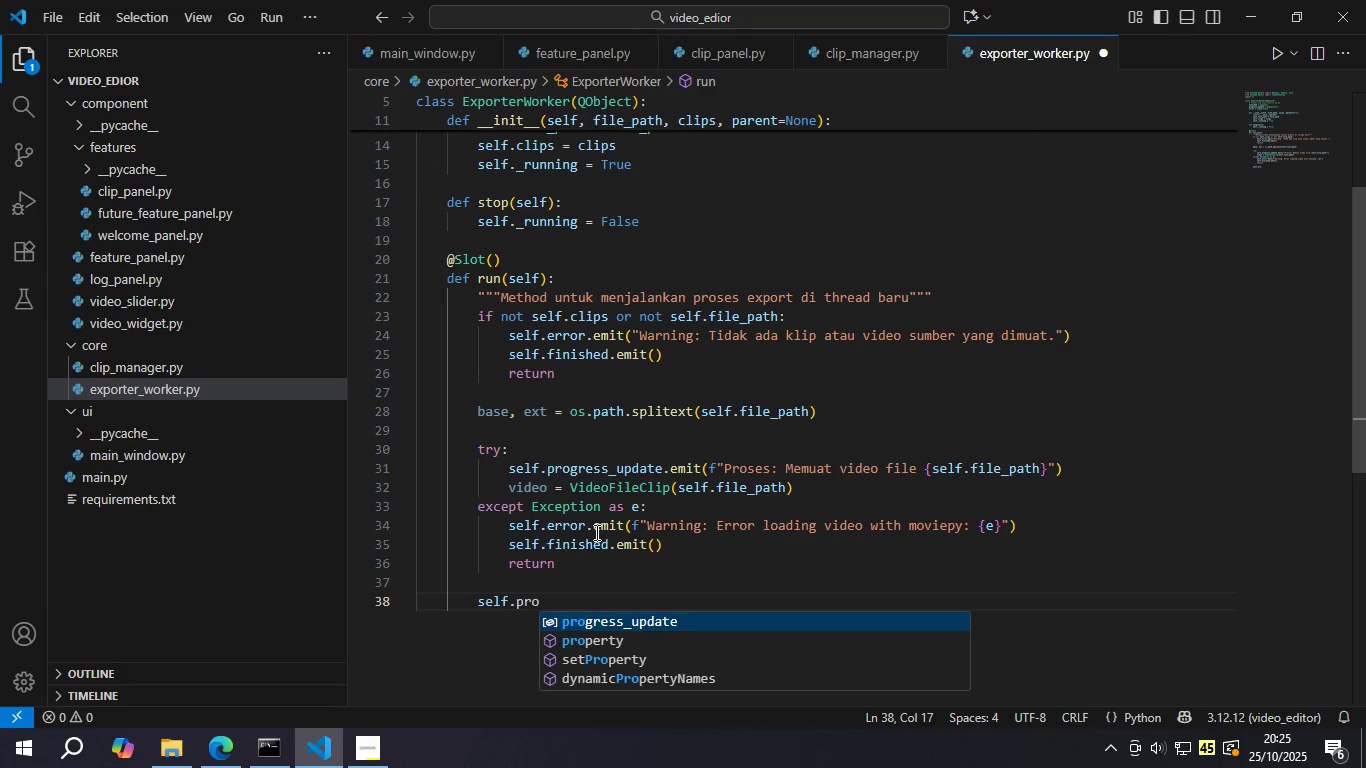 
key(Enter)
 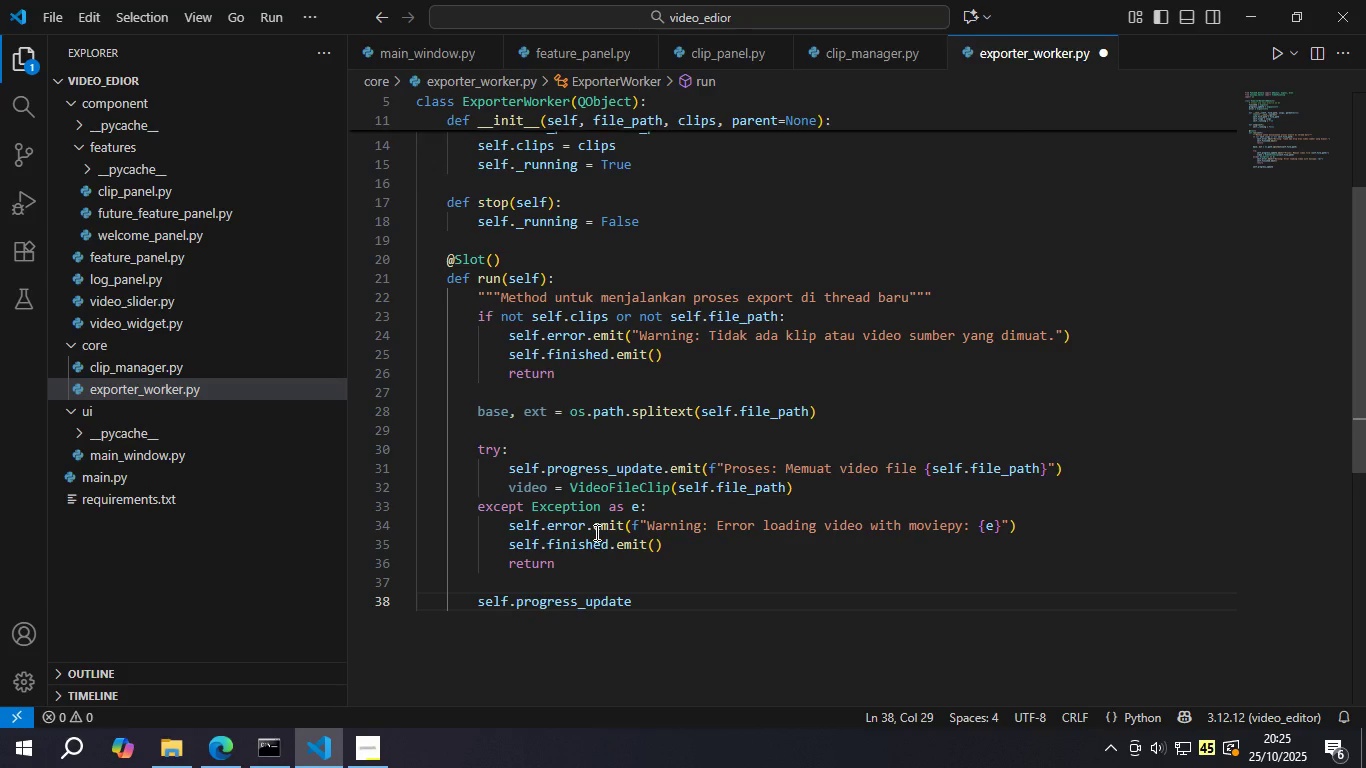 
type(.emo)
key(Backspace)
type(it(f"Proses: Ditemukan {len(clips)
key(Backspace)
key(Backspace)
key(Backspace)
key(Backspace)
key(Backspace)
type(self.cl)
 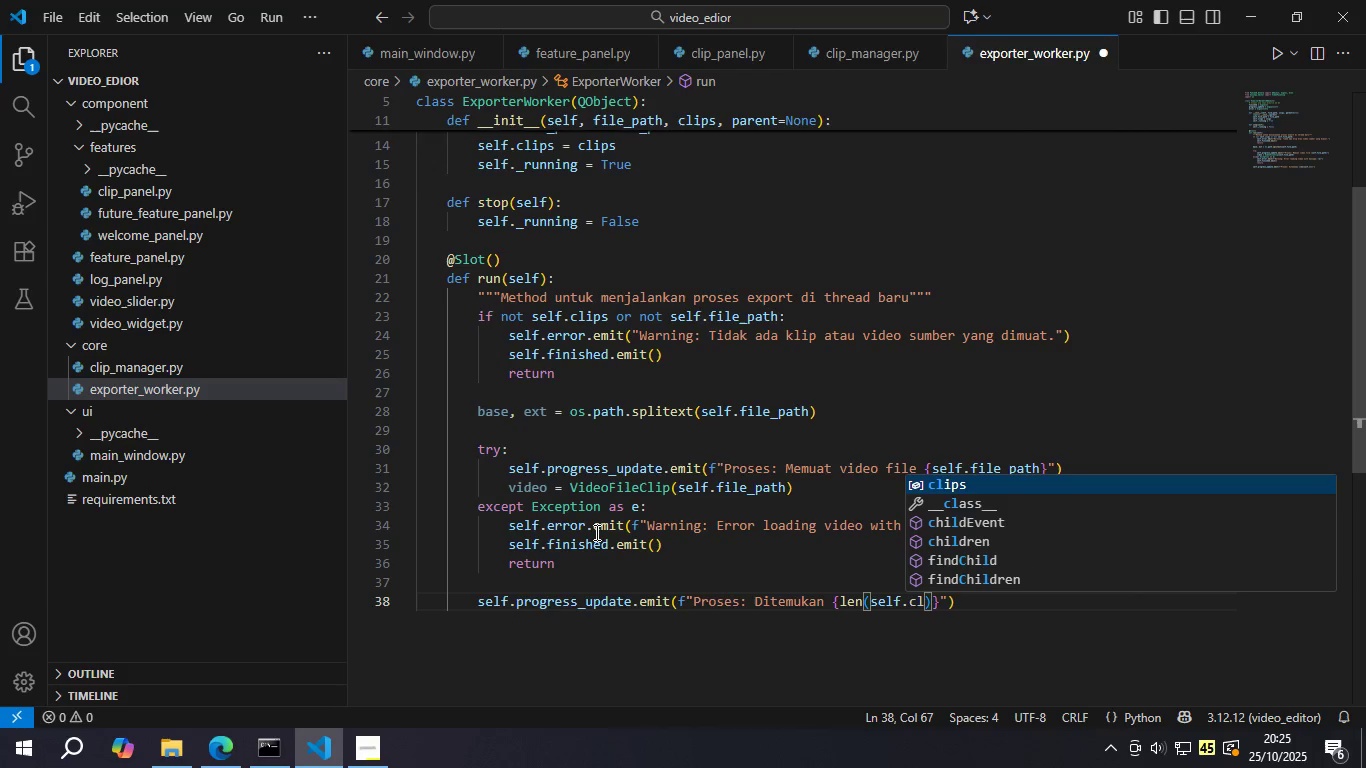 
key(Enter)
 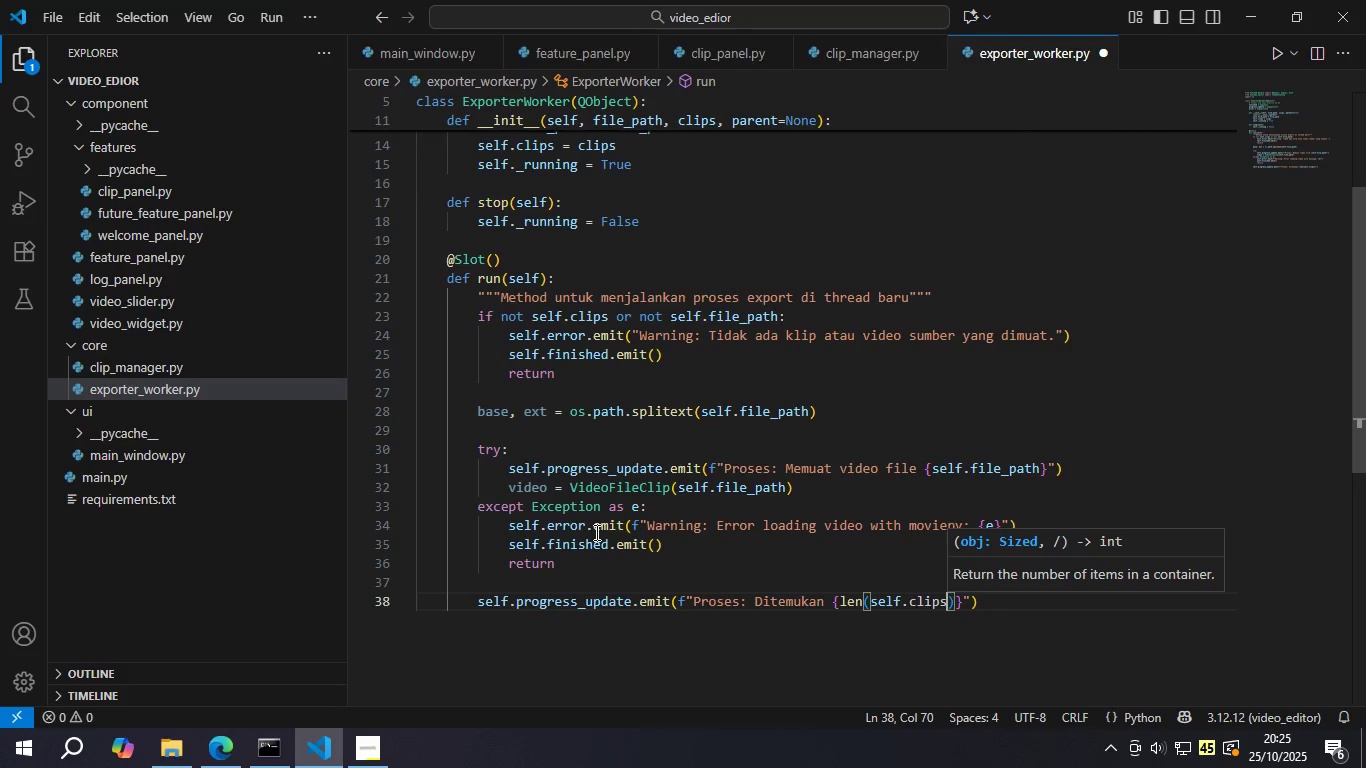 
key(Control+ControlLeft)
 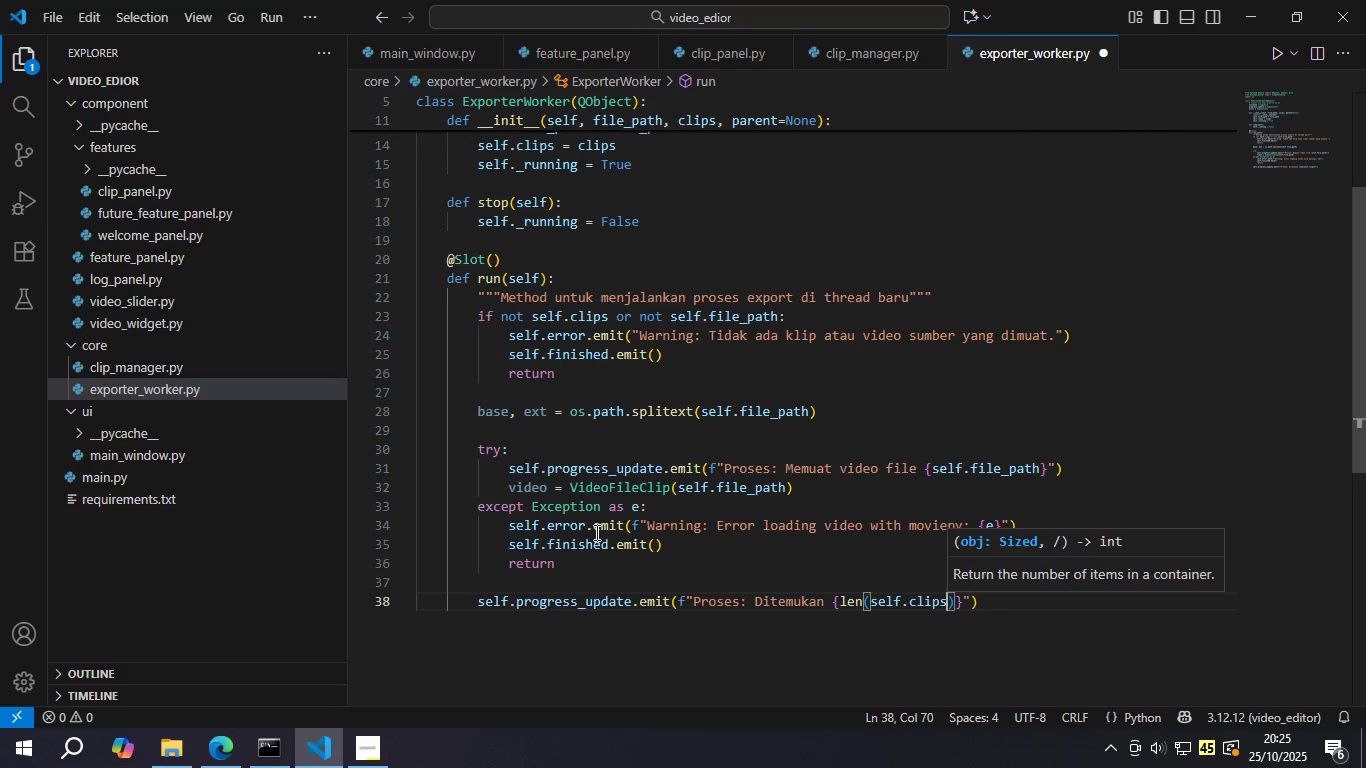 
key(Control+S)
 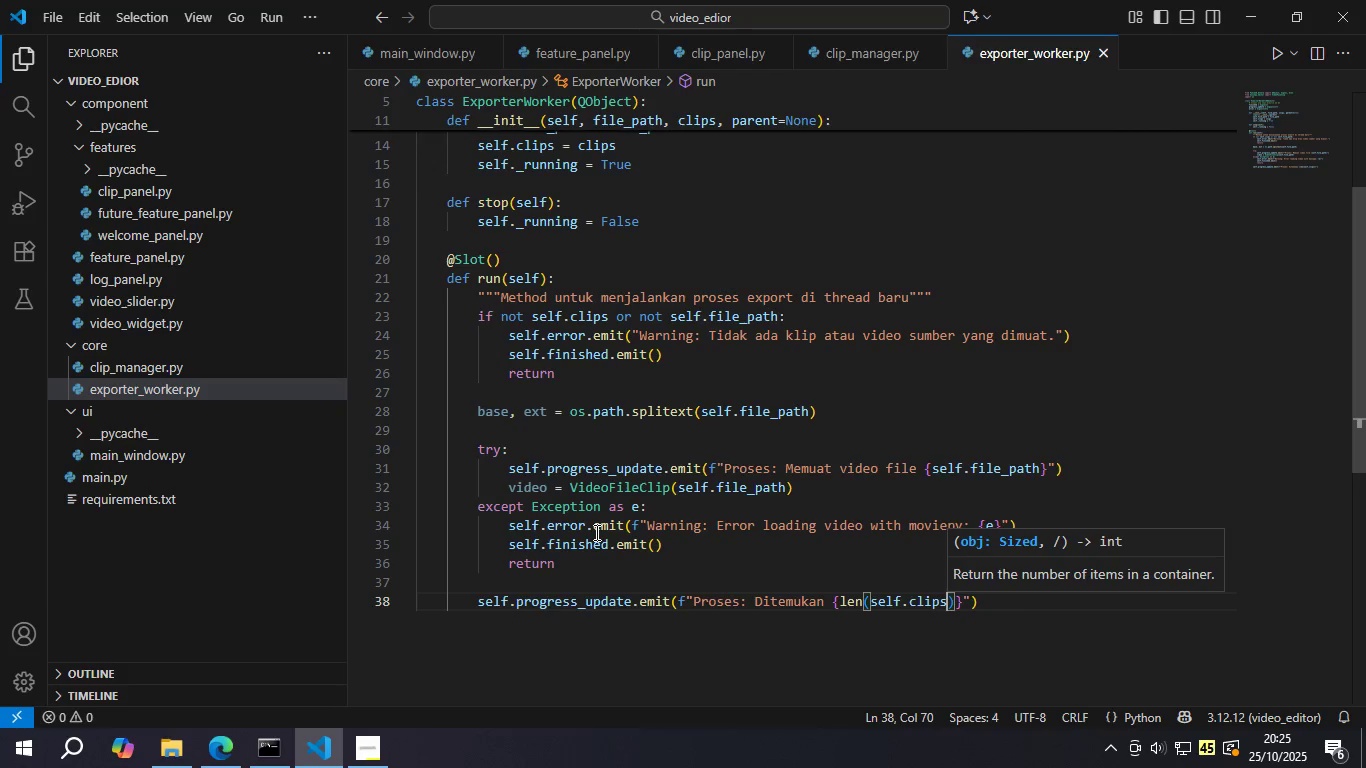 
key(ArrowRight)
 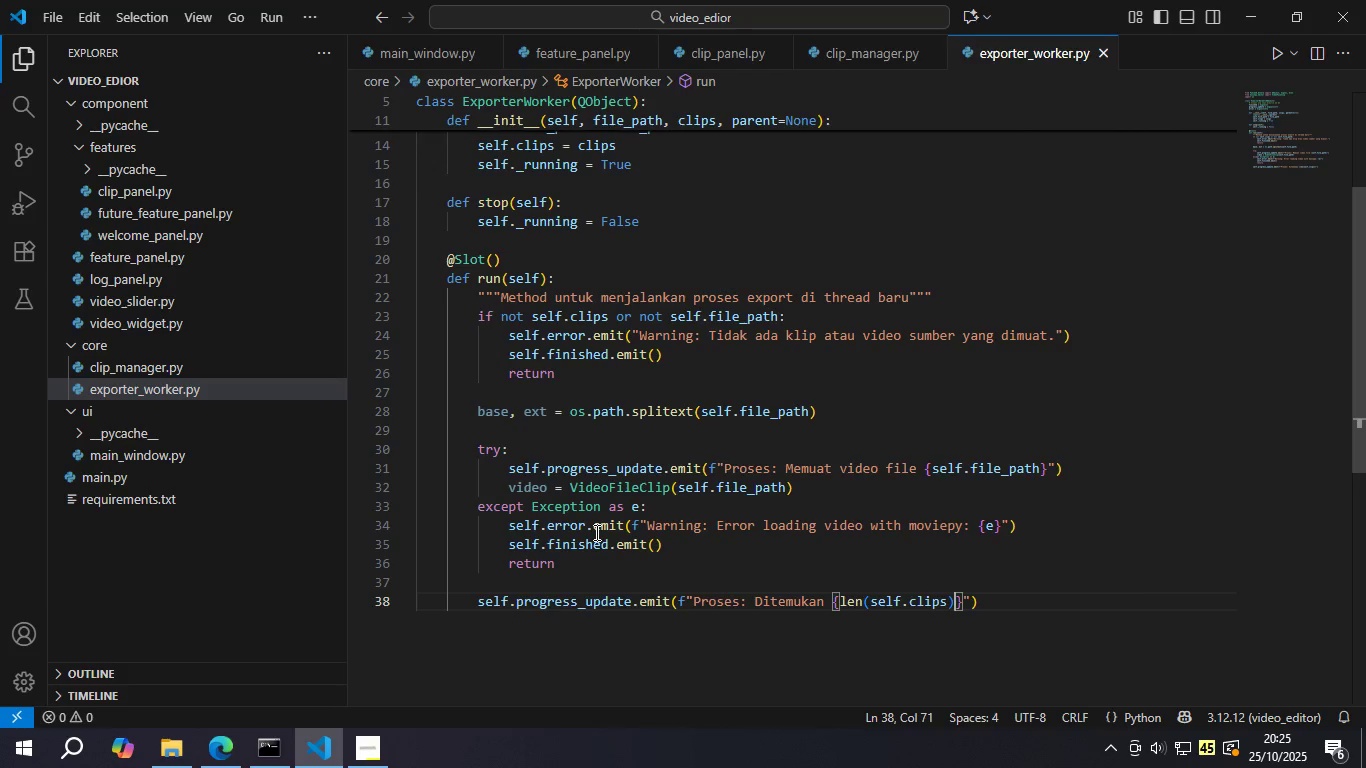 
key(ArrowRight)
 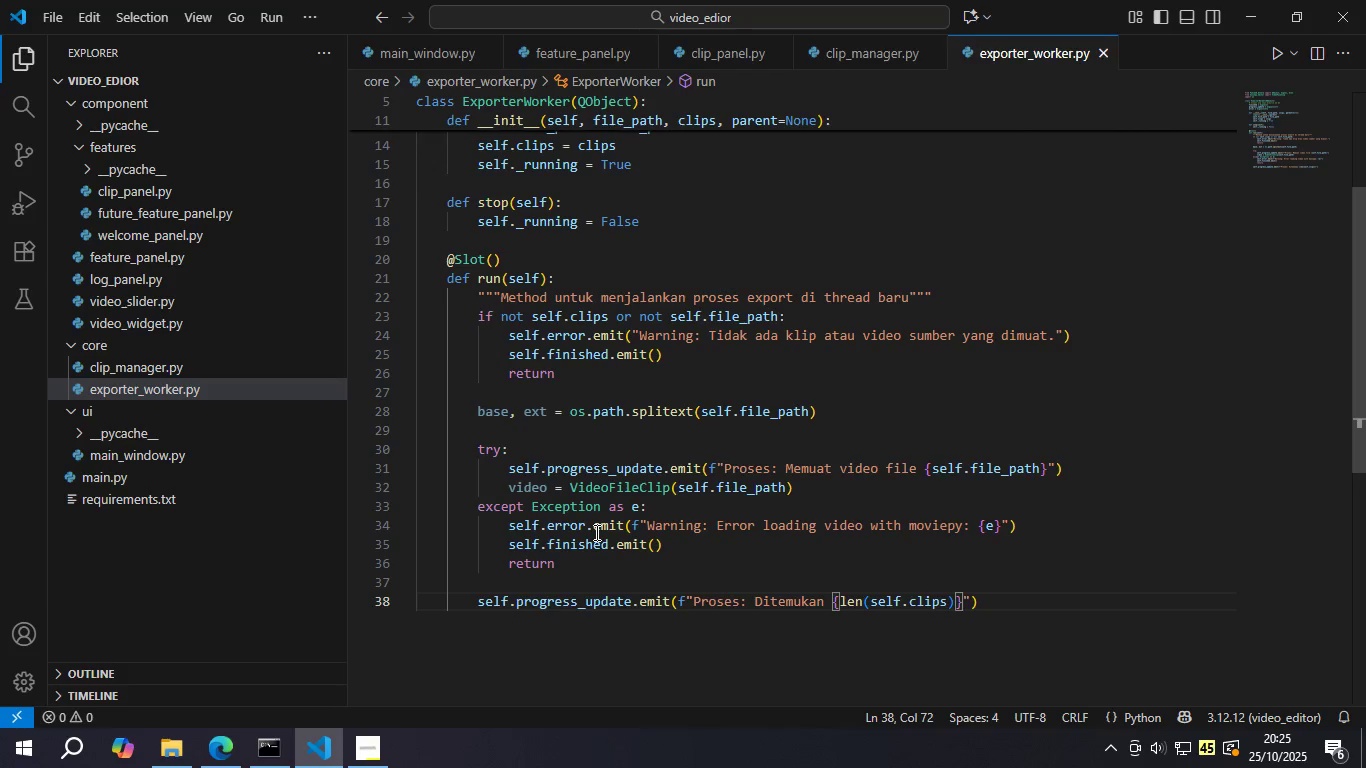 
type( kli[ )
key(Backspace)
key(Backspace)
type(p untuk diekspor)
 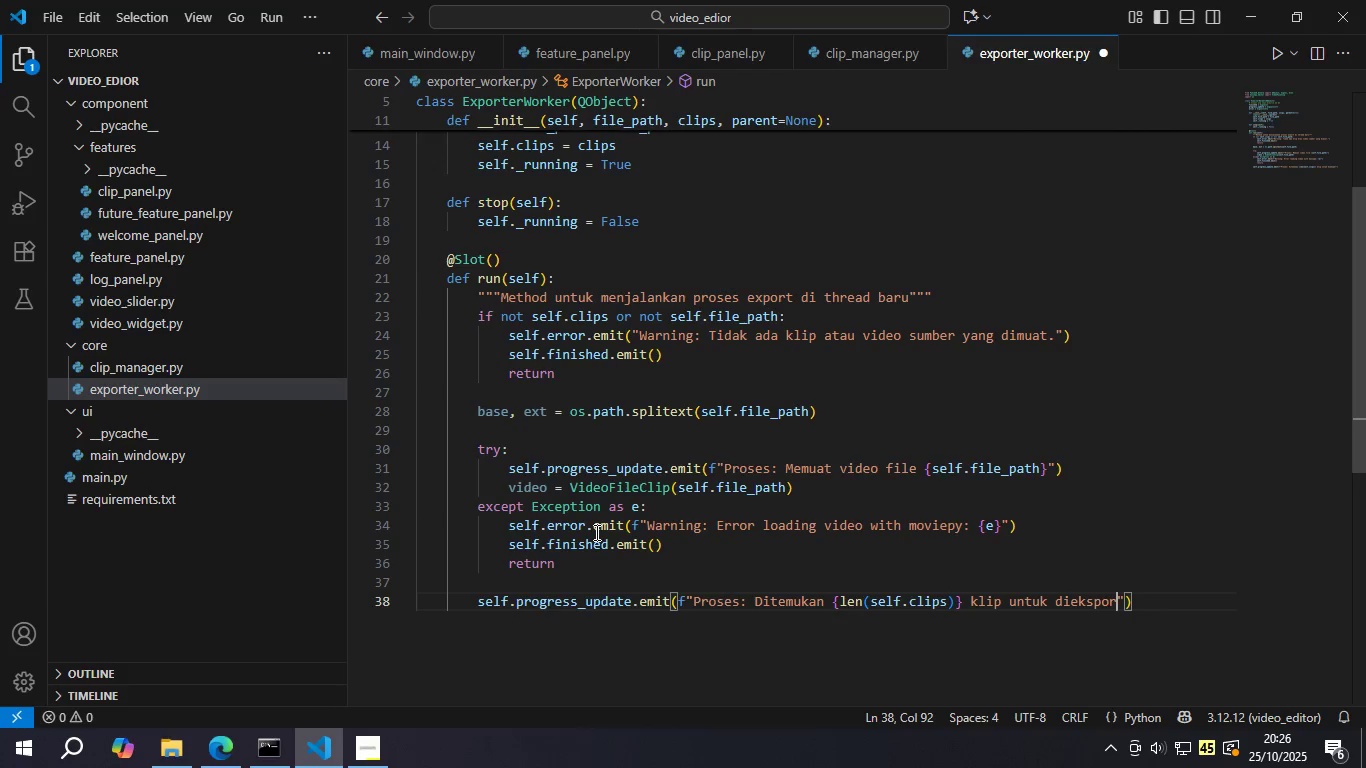 
key(Control+ControlLeft)
 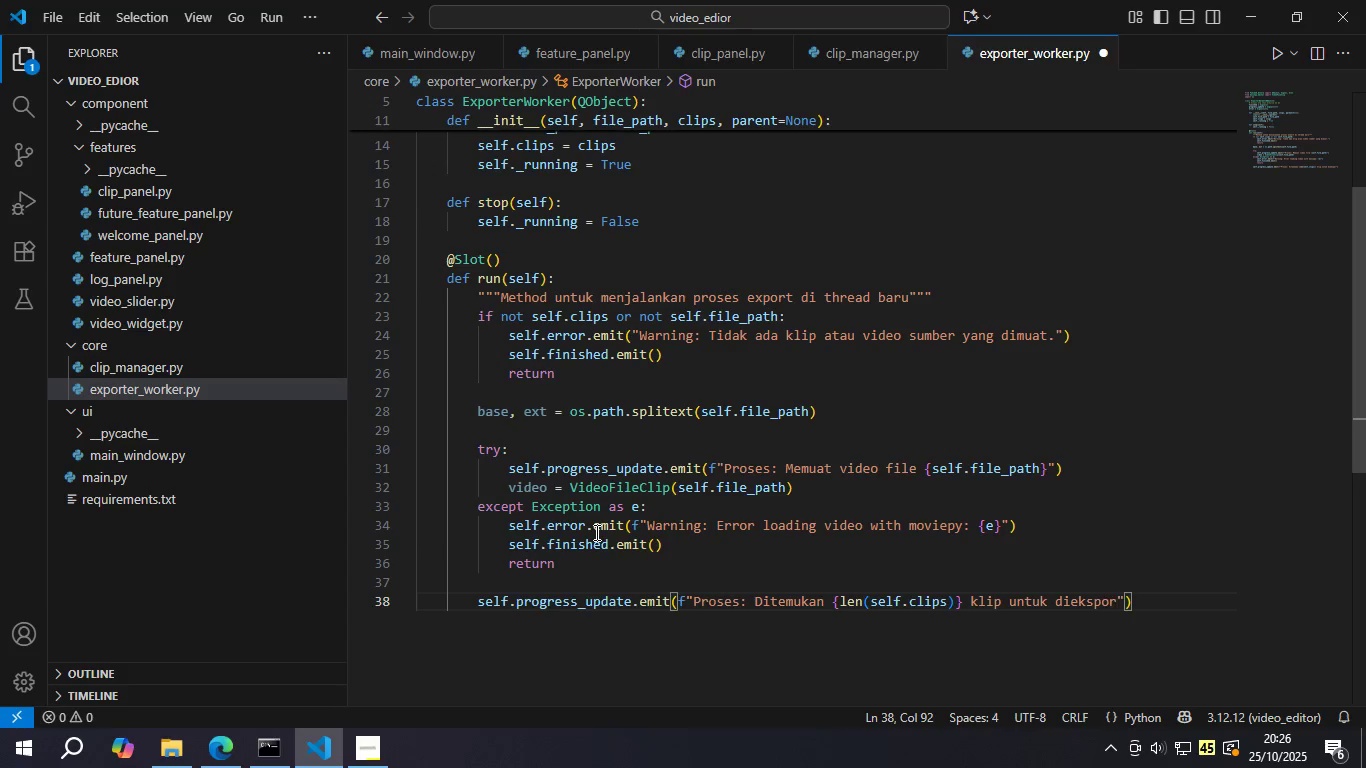 
key(Control+S)
 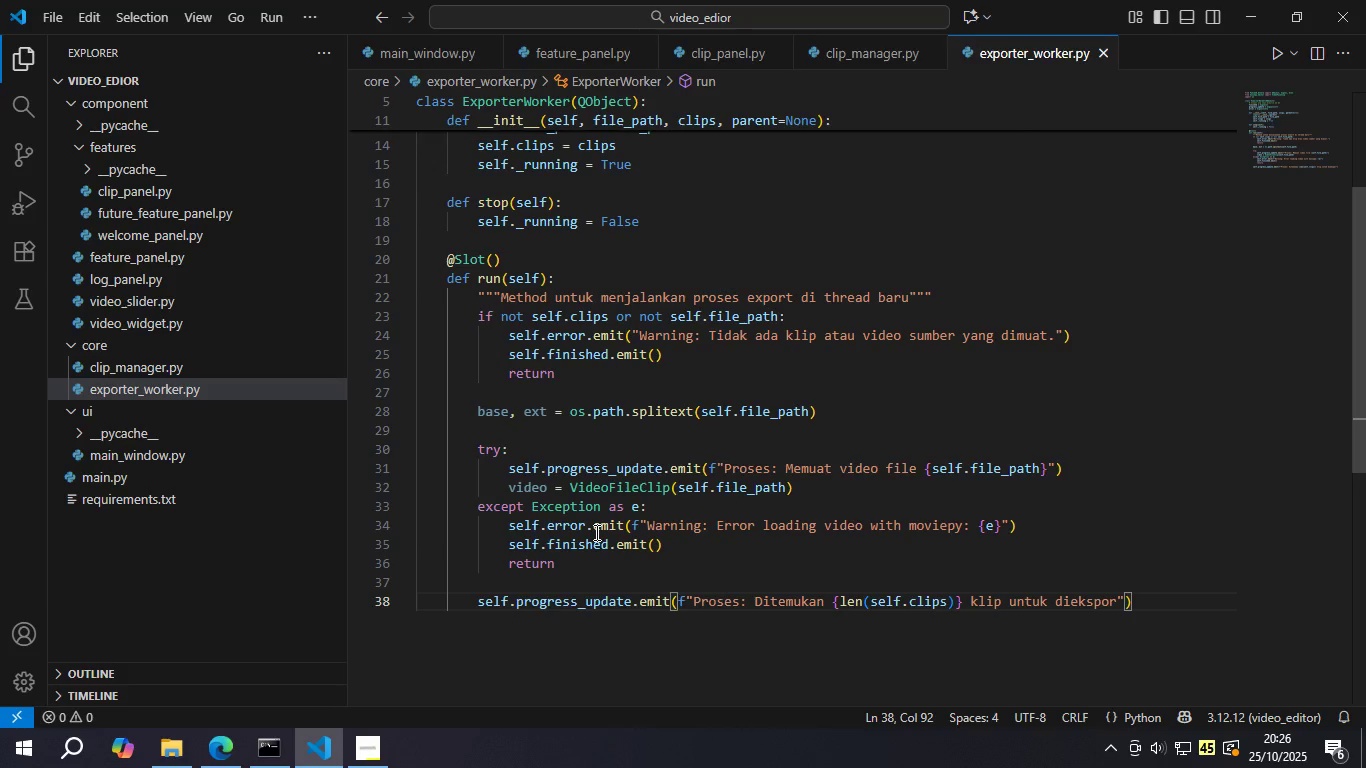 
key(ArrowRight)
 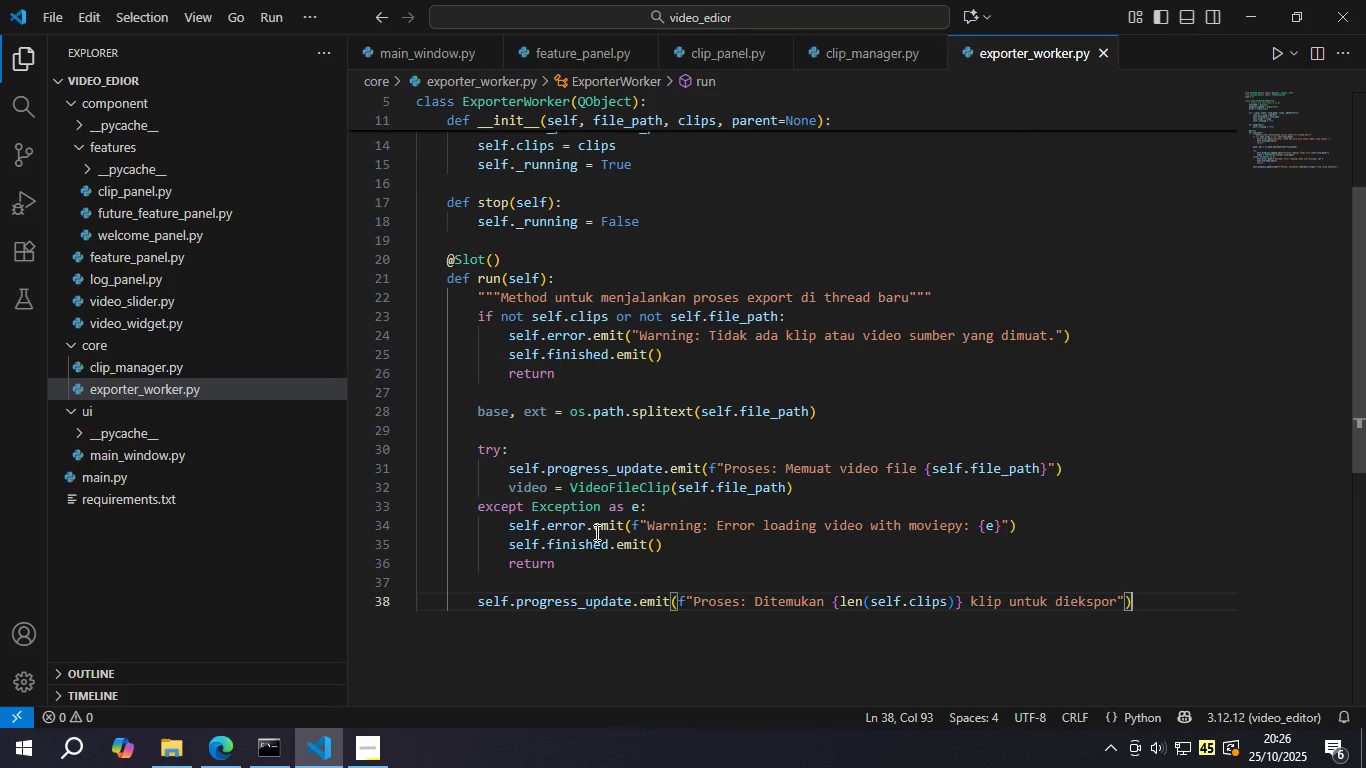 
key(ArrowRight)
 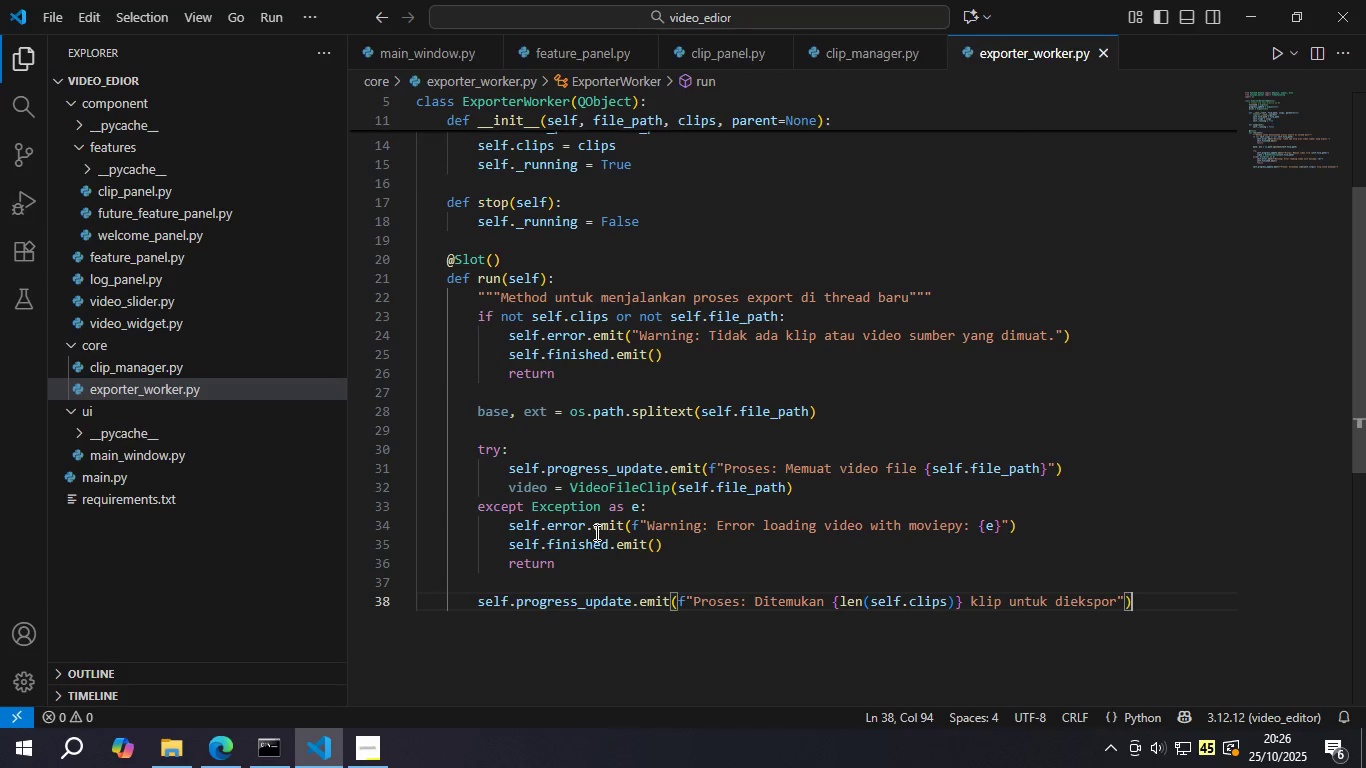 
key(Enter)
 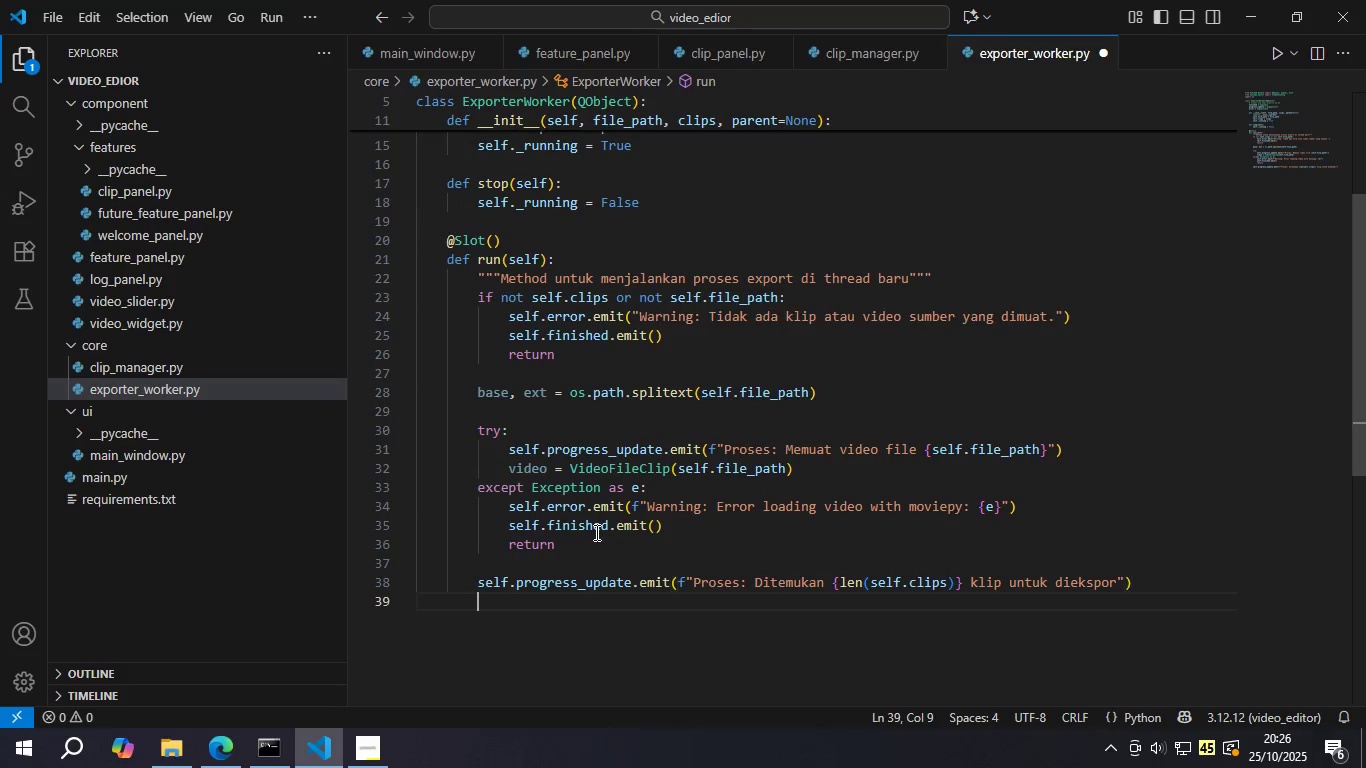 
key(Enter)
 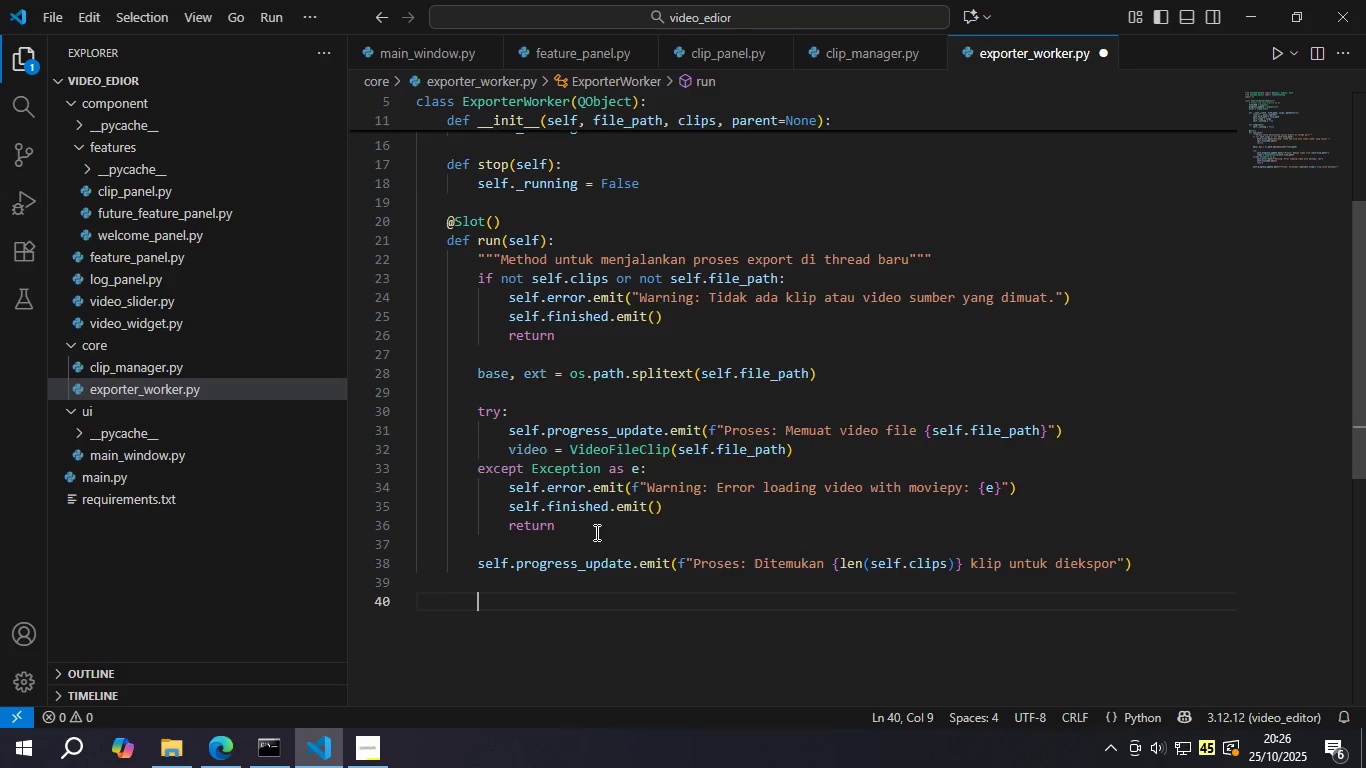 
type(for i )
key(Backspace)
type(, {)
key(Backspace)
type((star,e )
key(Backspace)
key(Backspace)
type(e n)
key(Backspace)
key(Backspace)
key(Backspace)
type( end)
 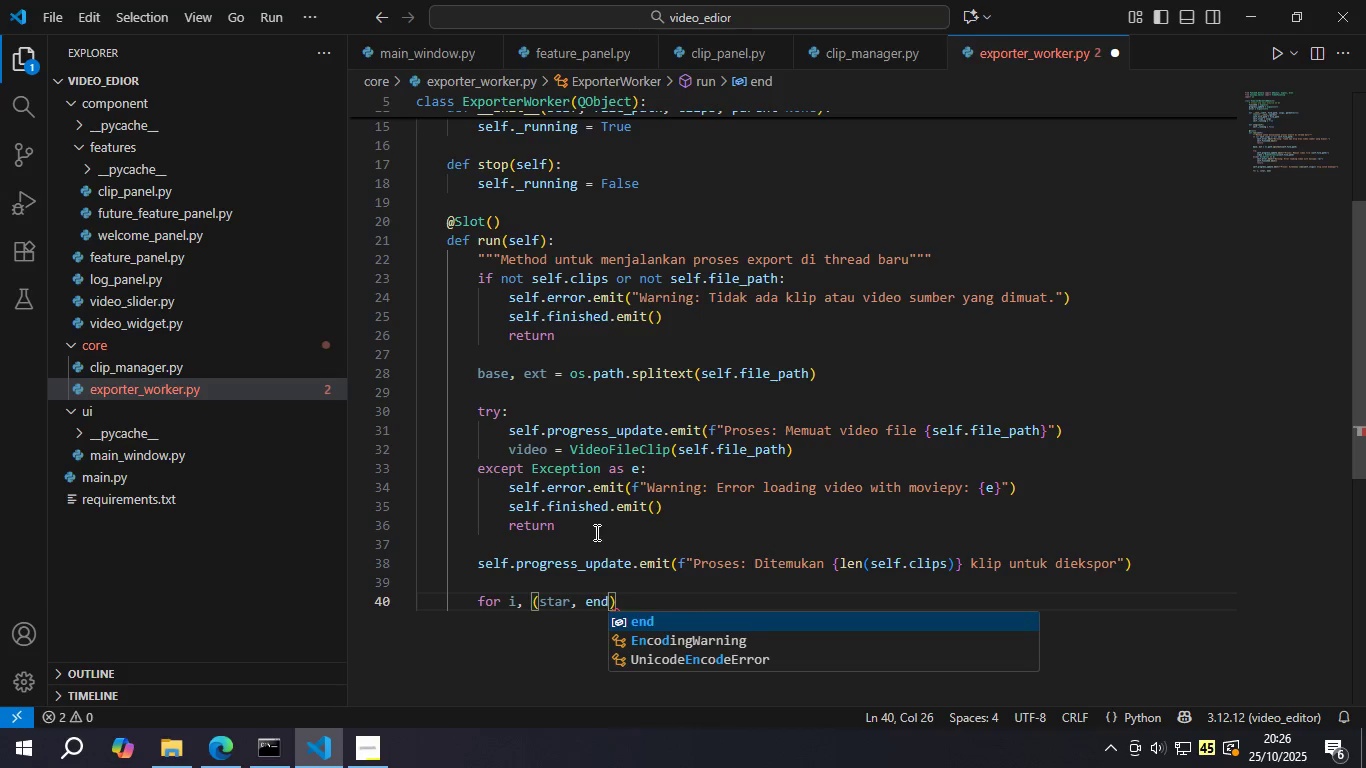 
key(ArrowRight)
 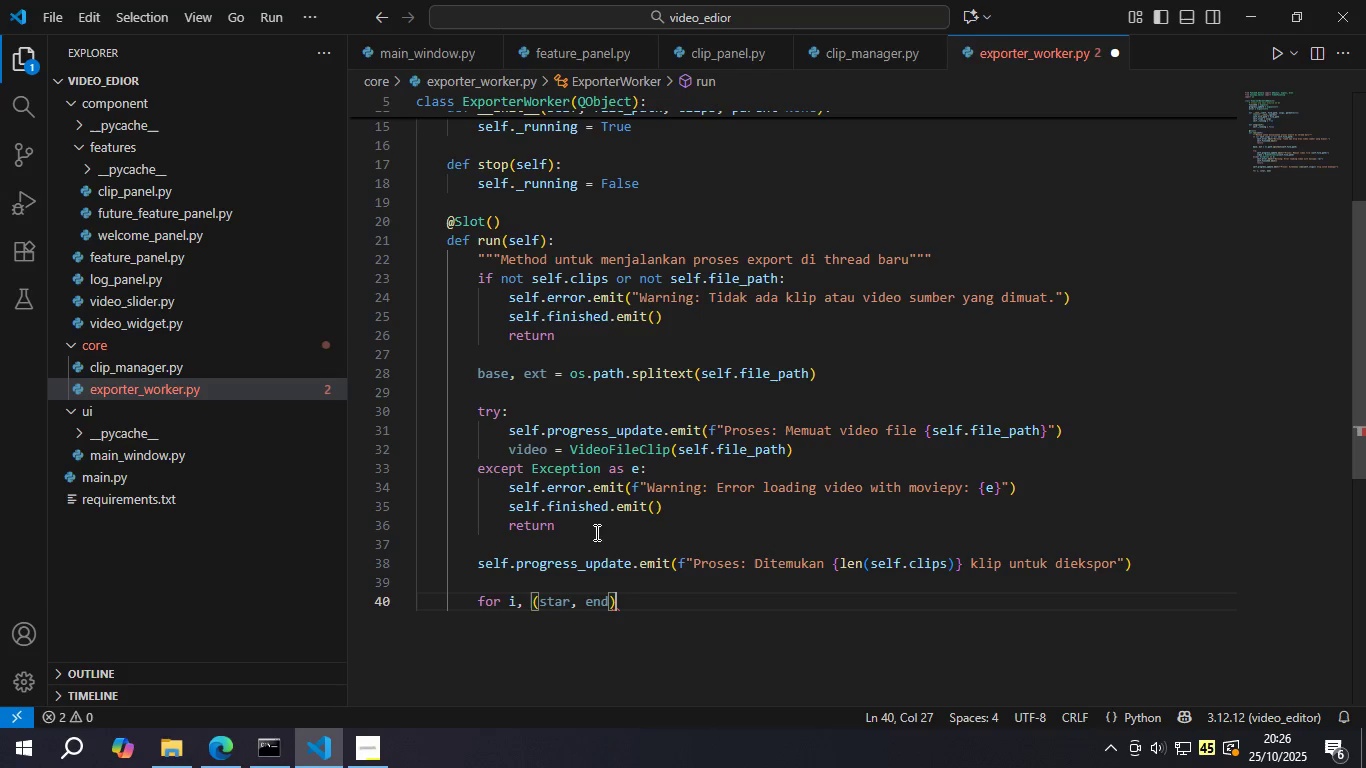 
type( i )
key(Backspace)
type(n enu)
 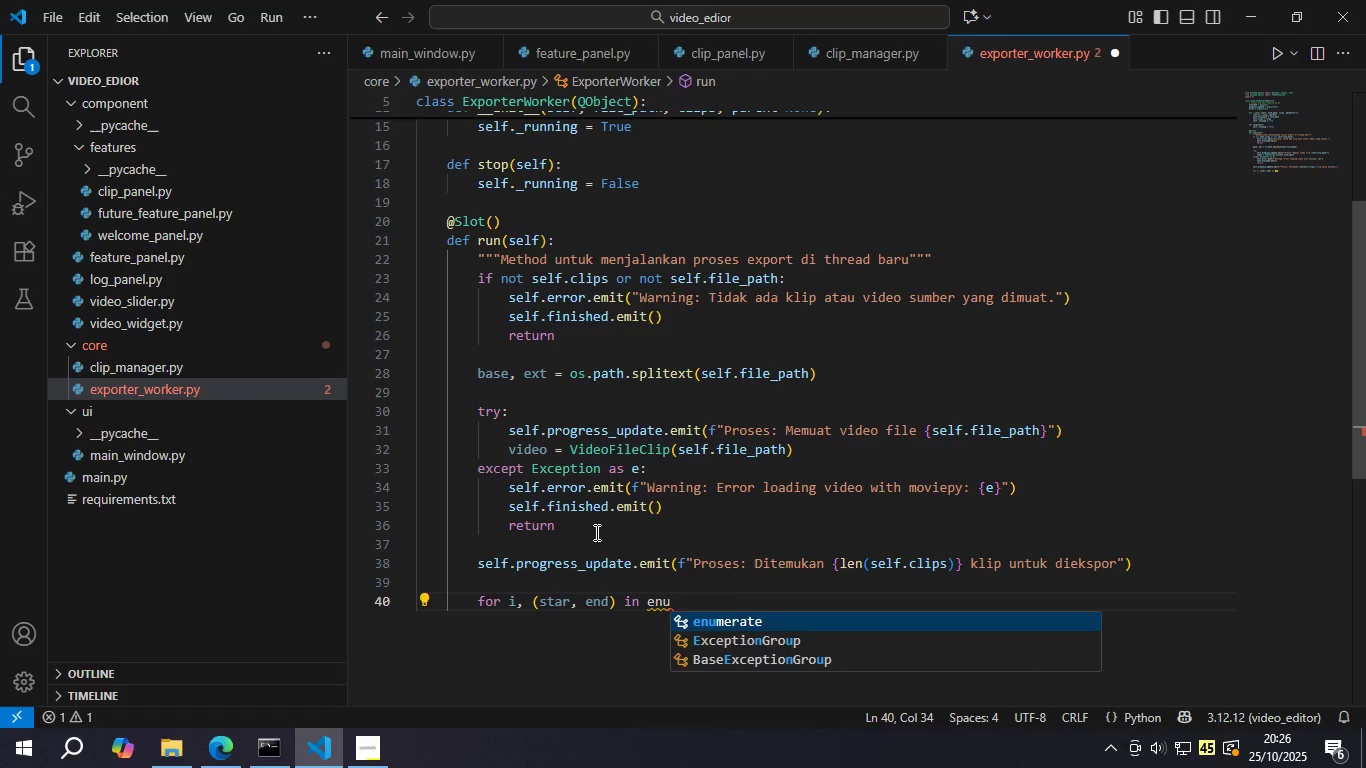 
key(Enter)
 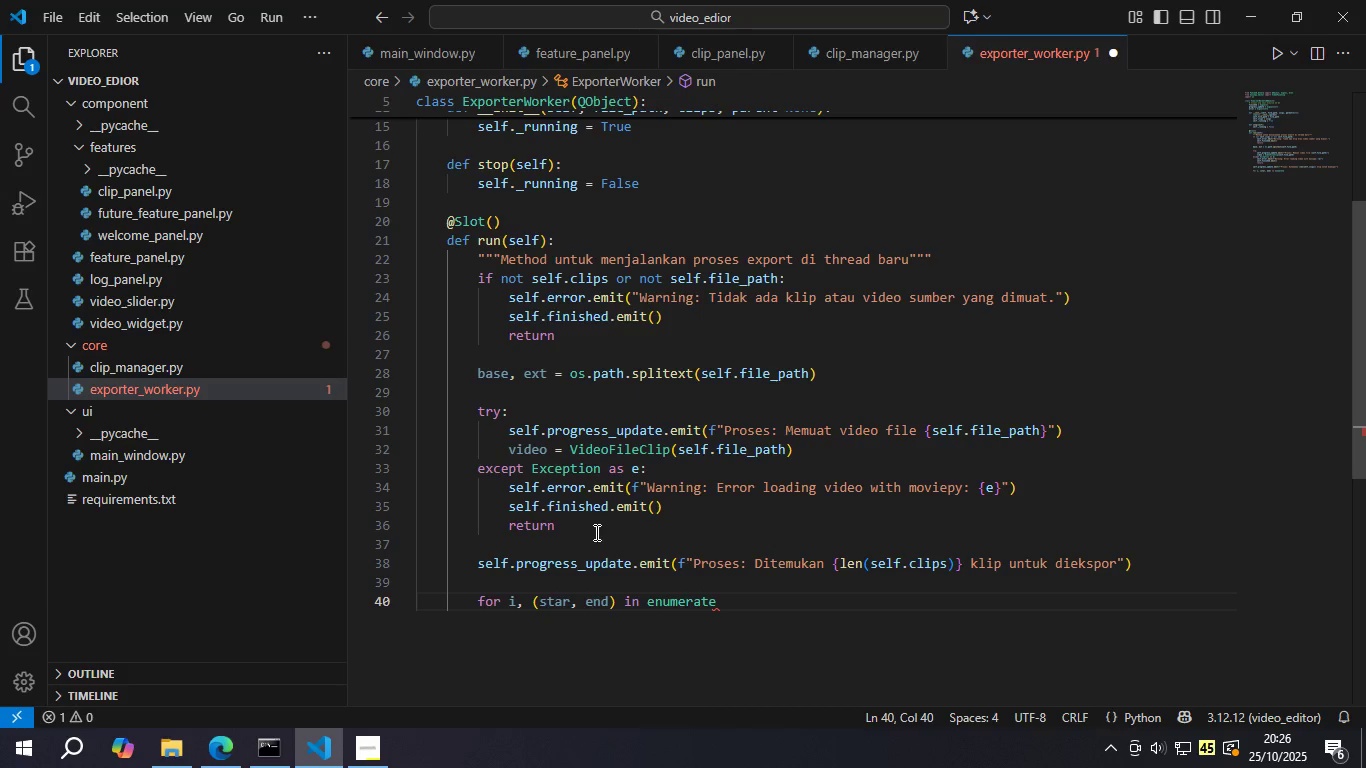 
type((self.cl)
 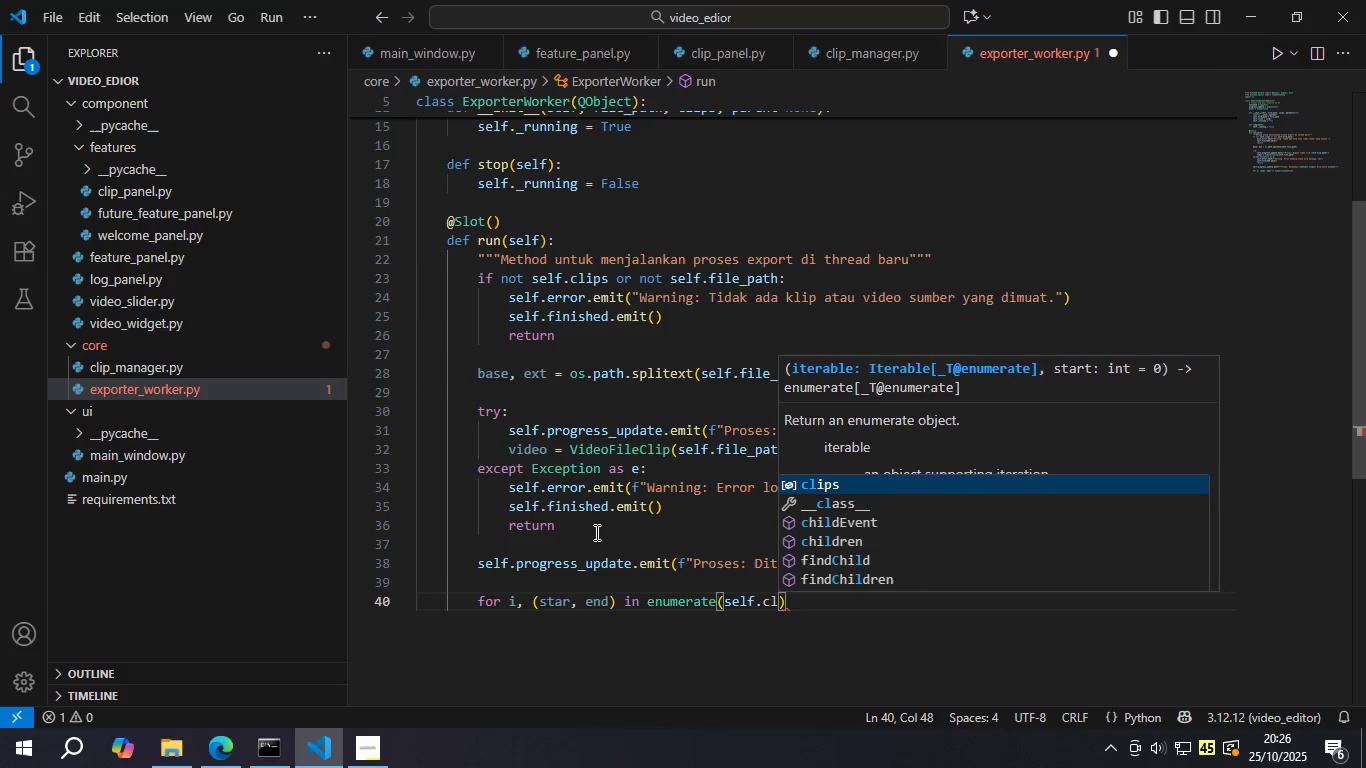 
key(Enter)
 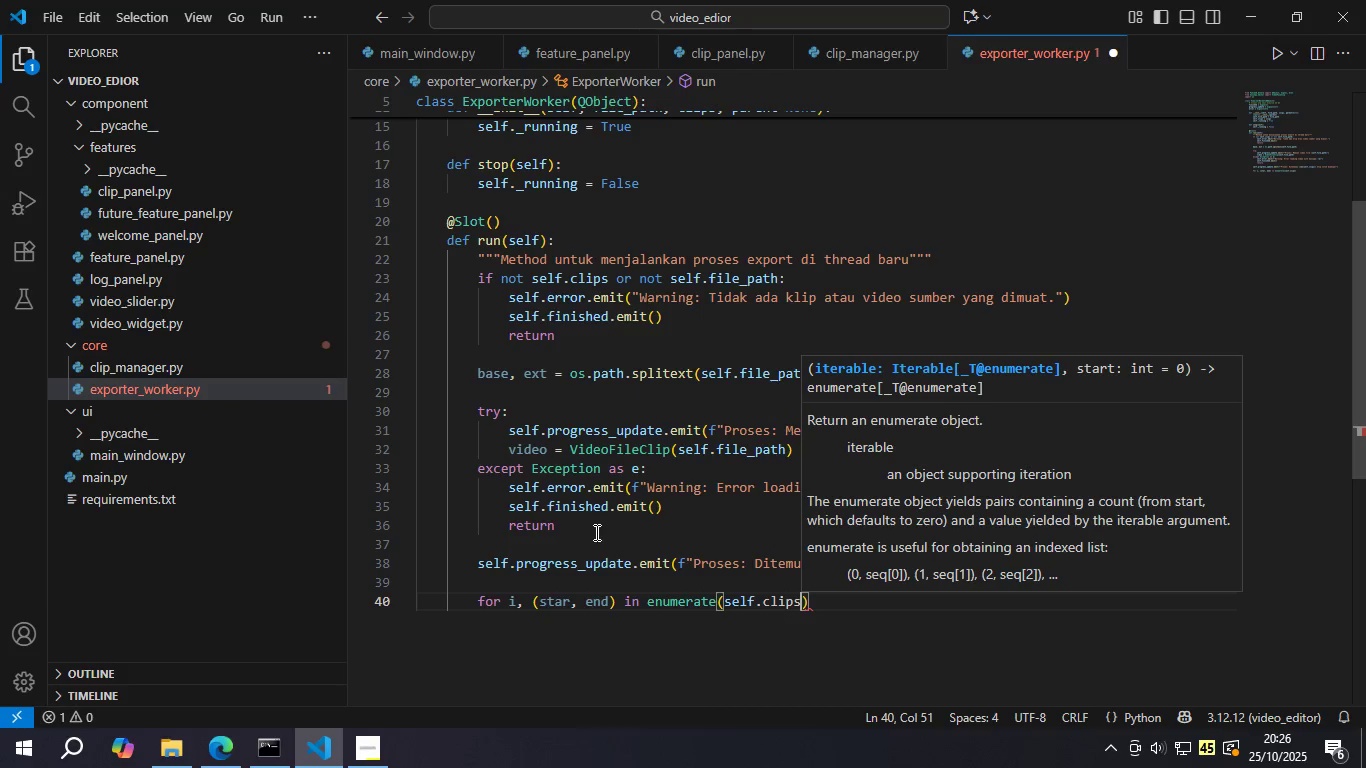 
key(Control+ControlLeft)
 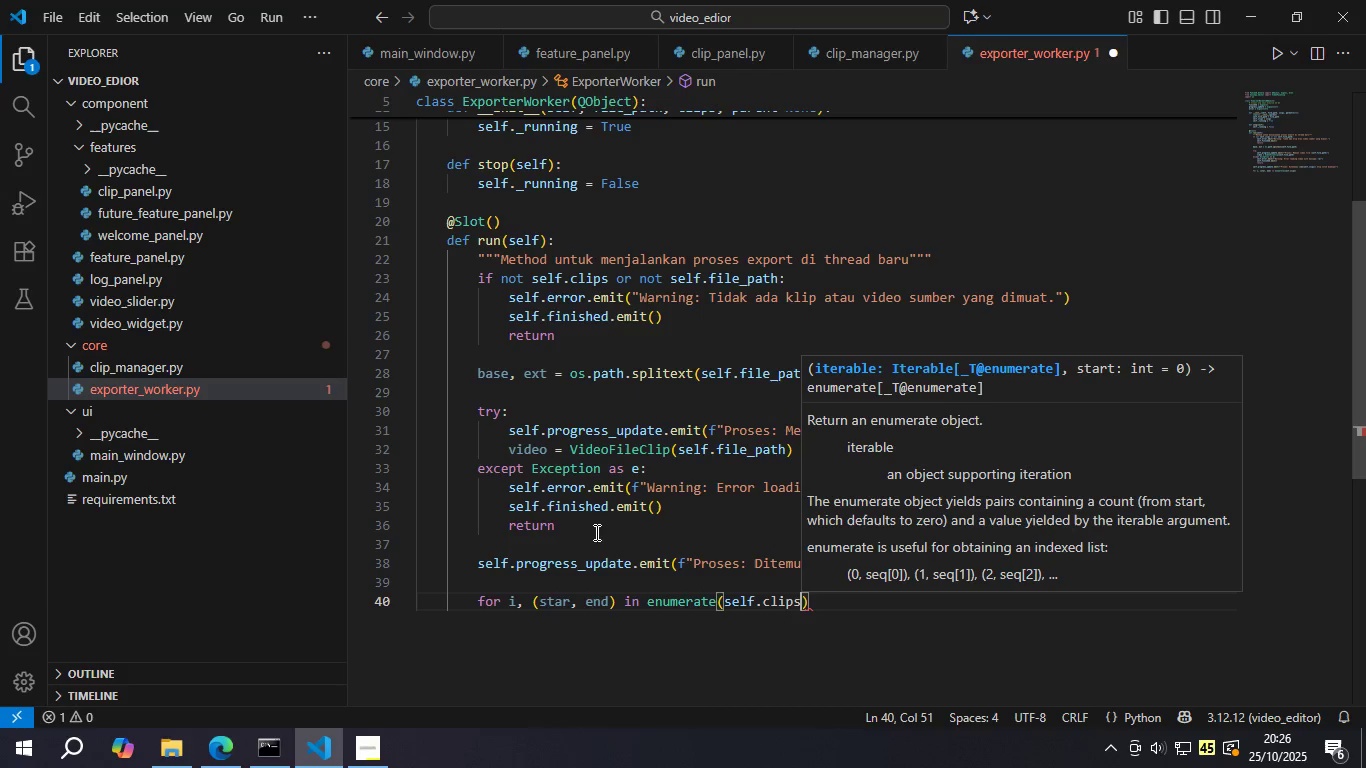 
key(Control+S)
 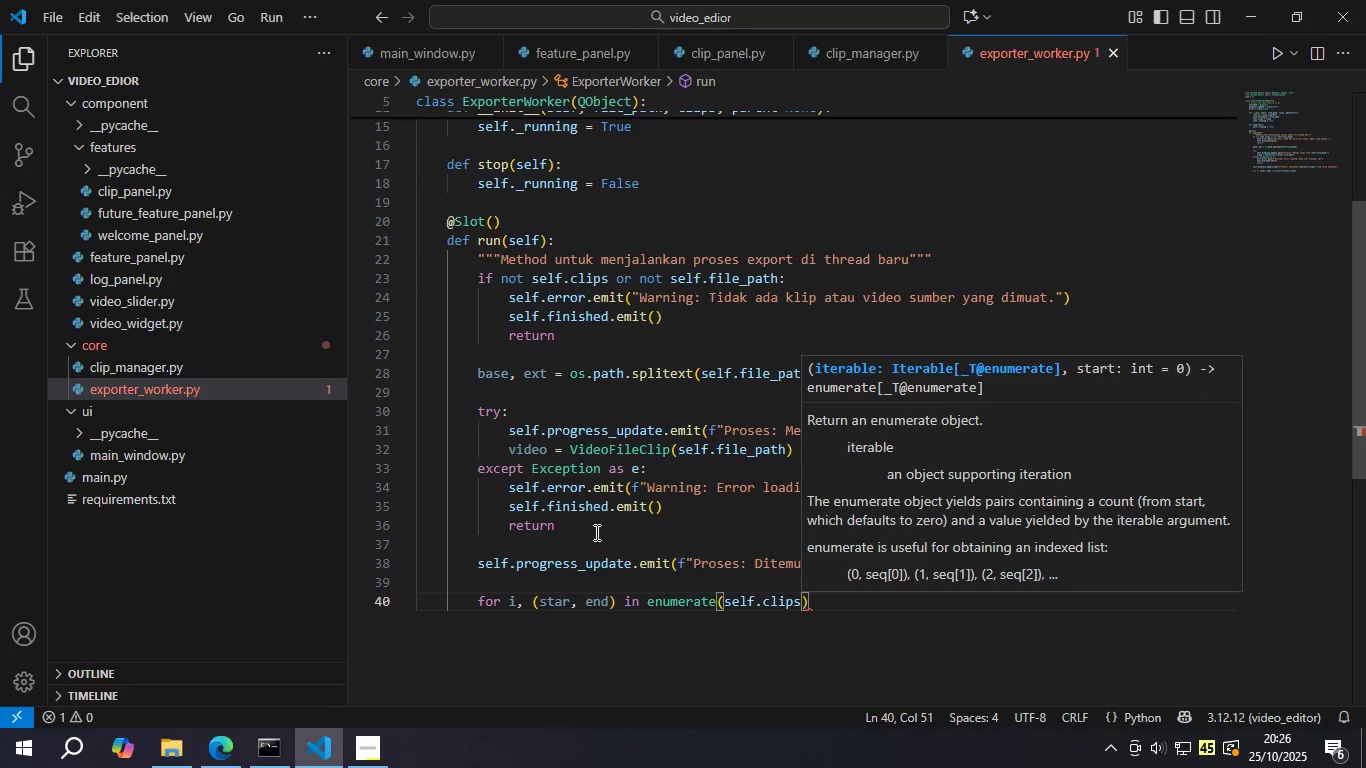 
key(ArrowRight)
 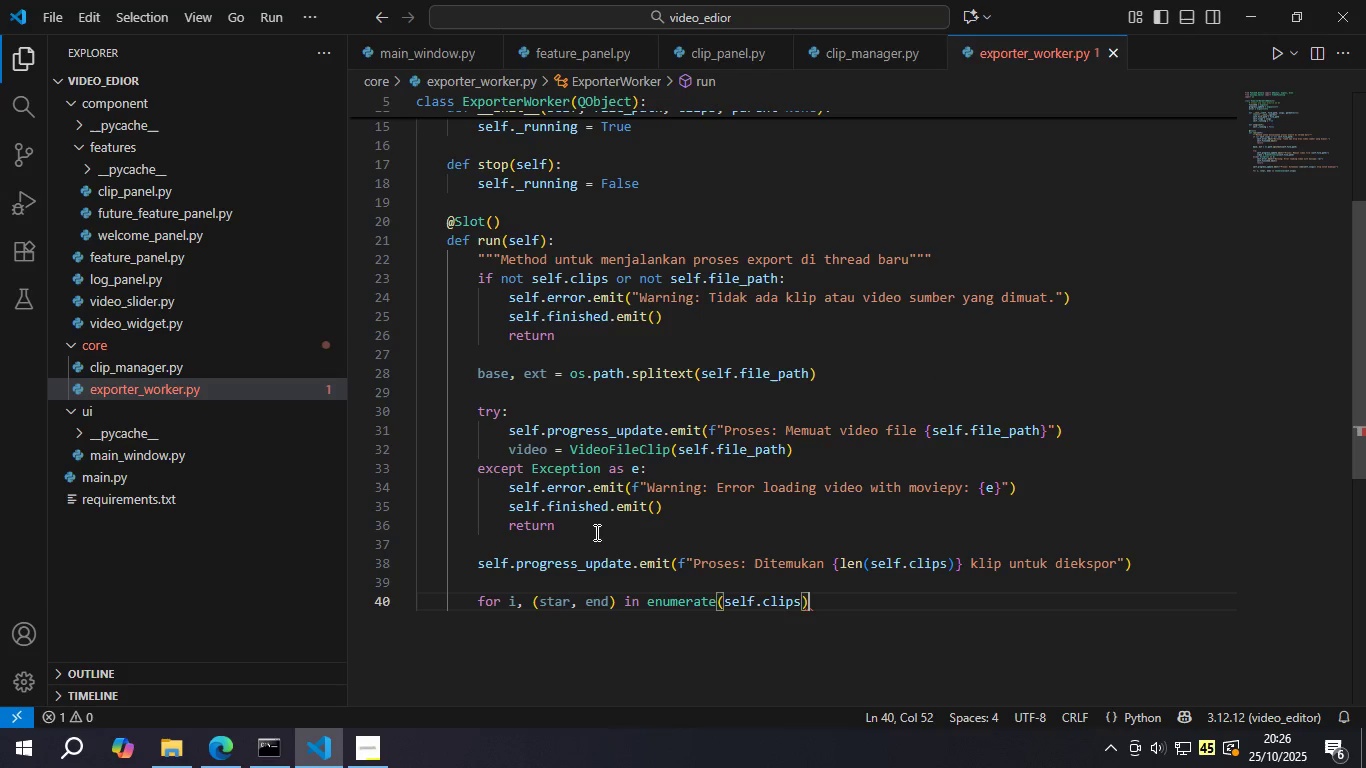 
key(Shift+Semicolon)
 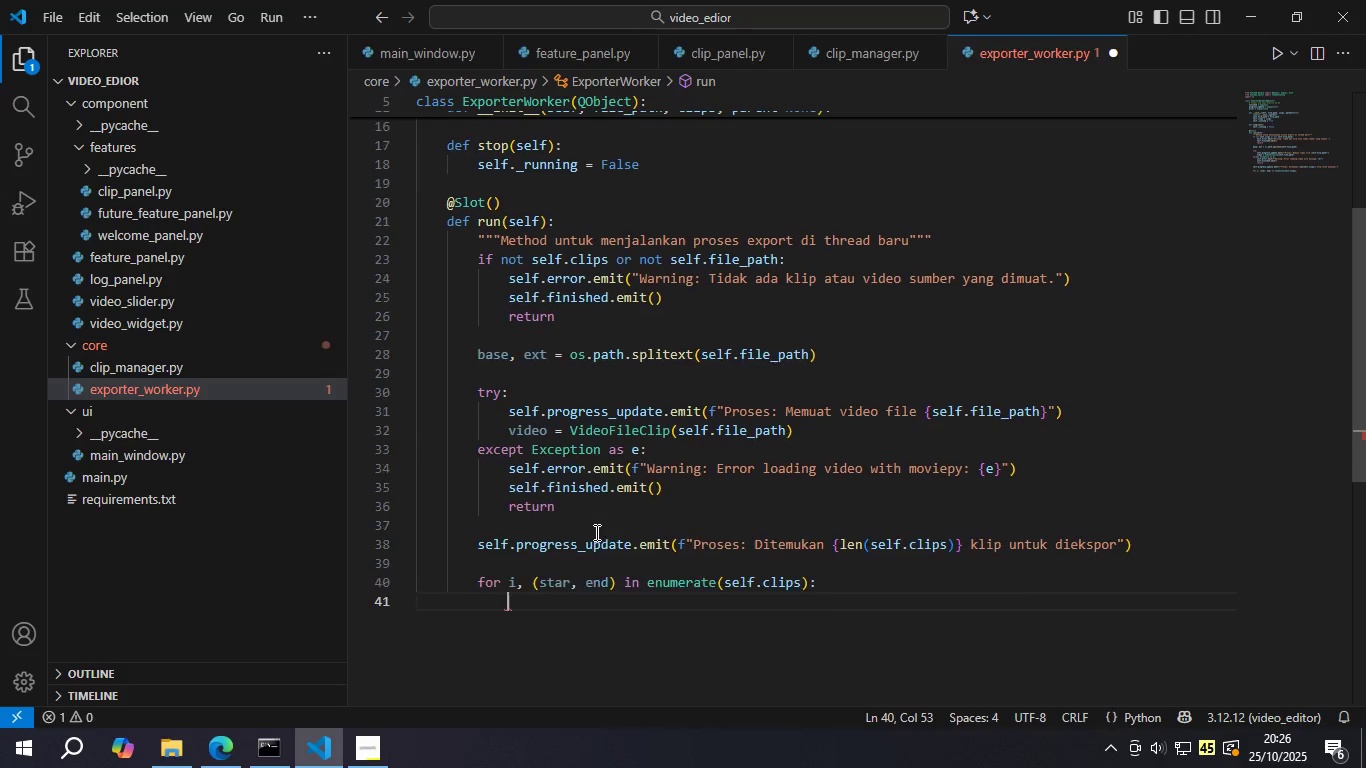 
key(Enter)
 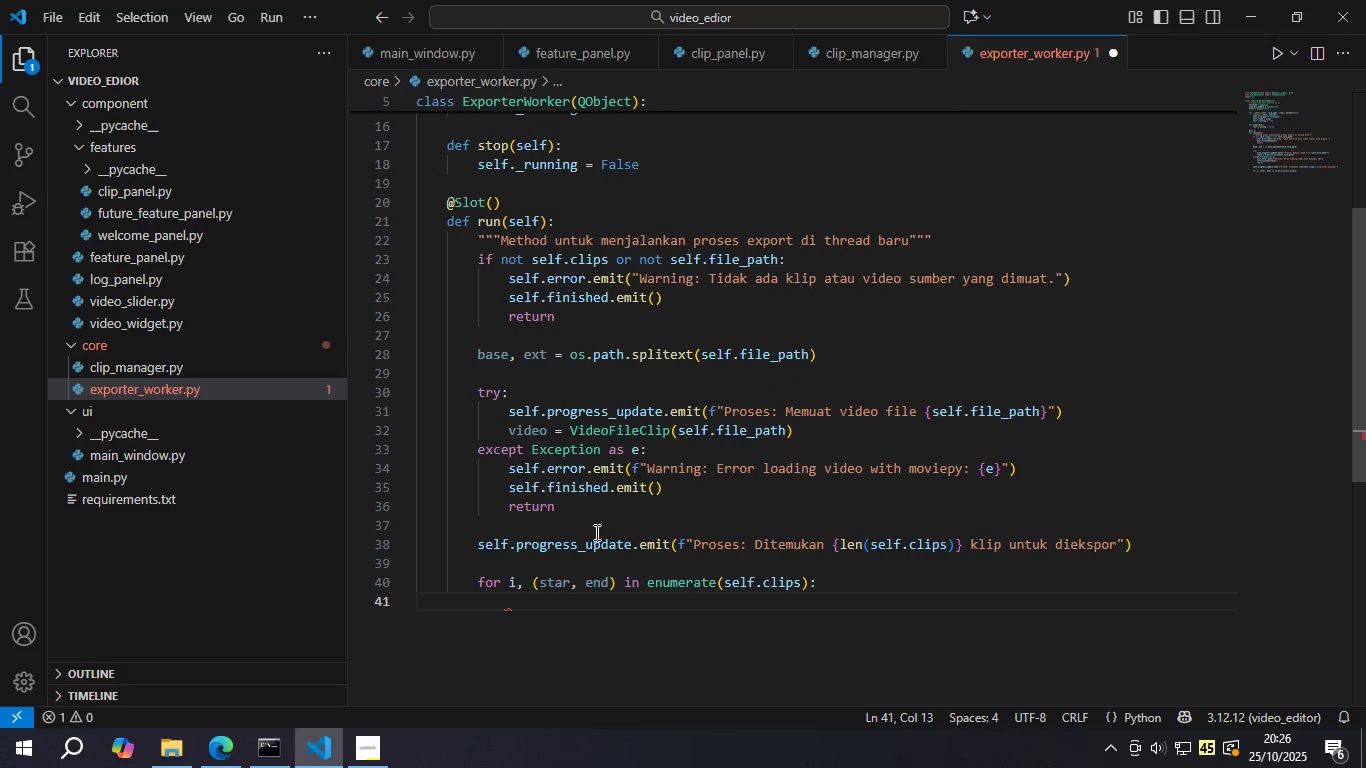 
type(if not self._run)
 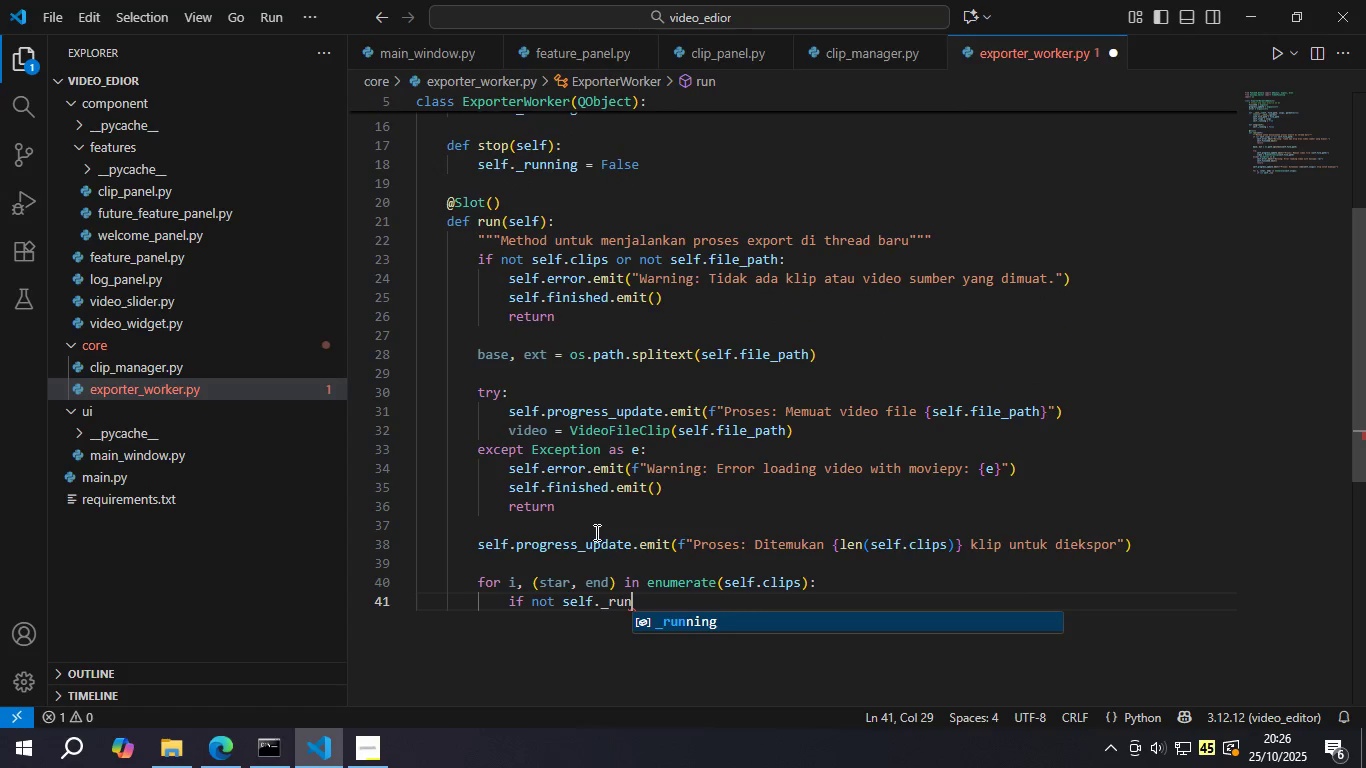 
key(Enter)
 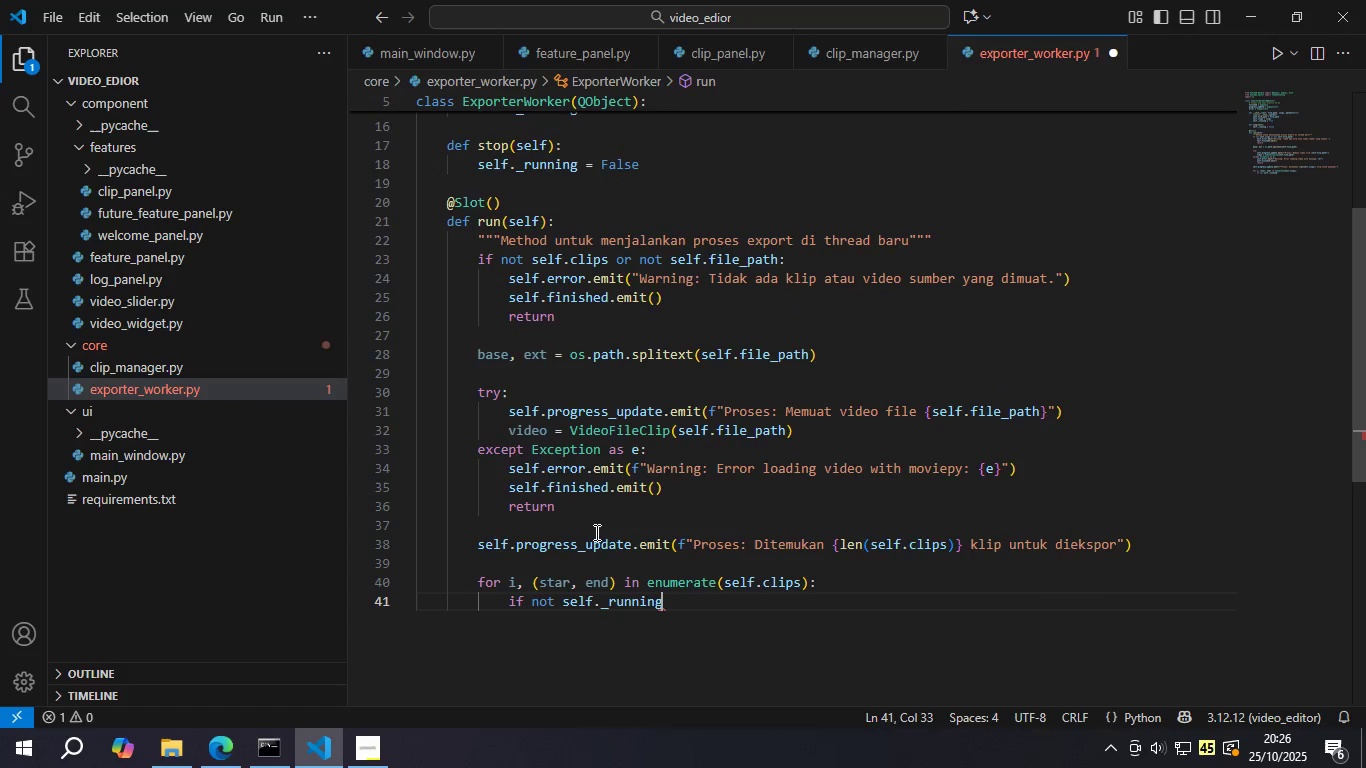 
key(Shift+Semicolon)
 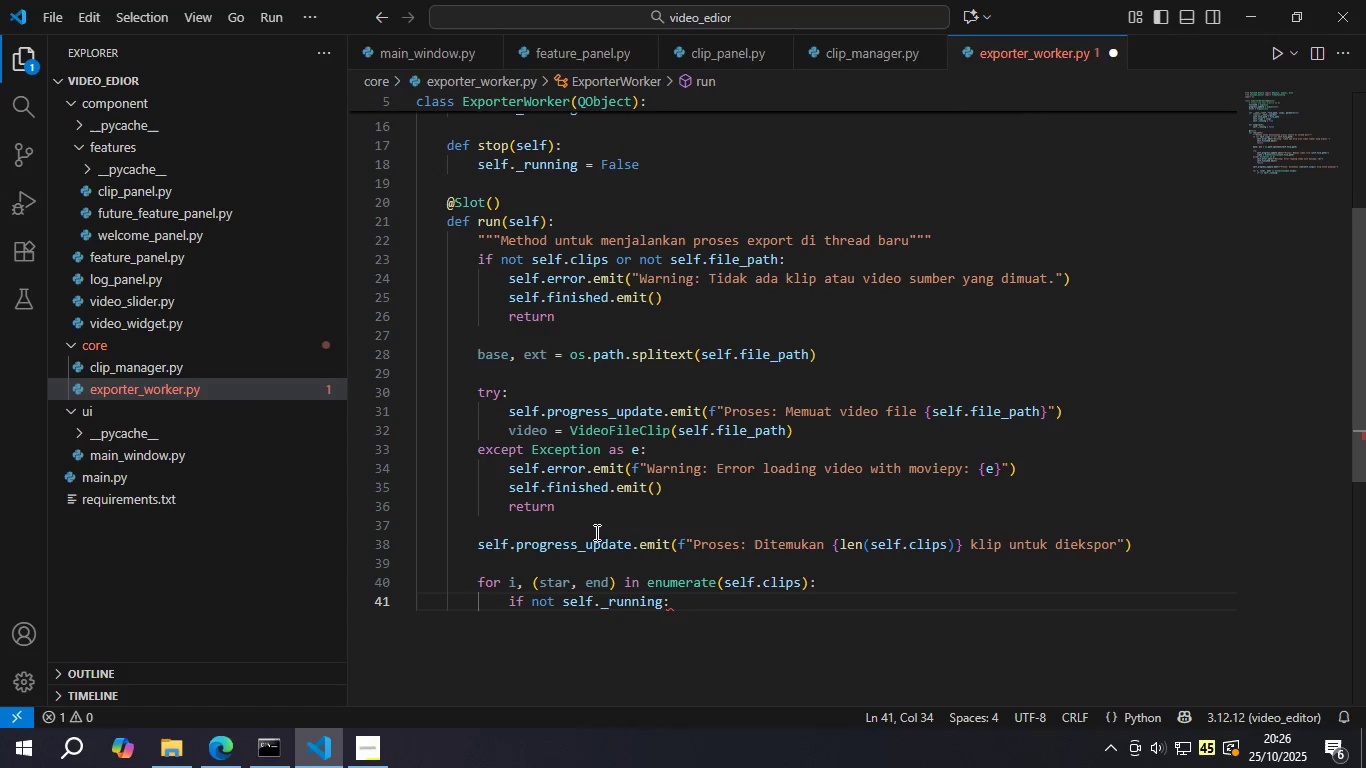 
key(Enter)
 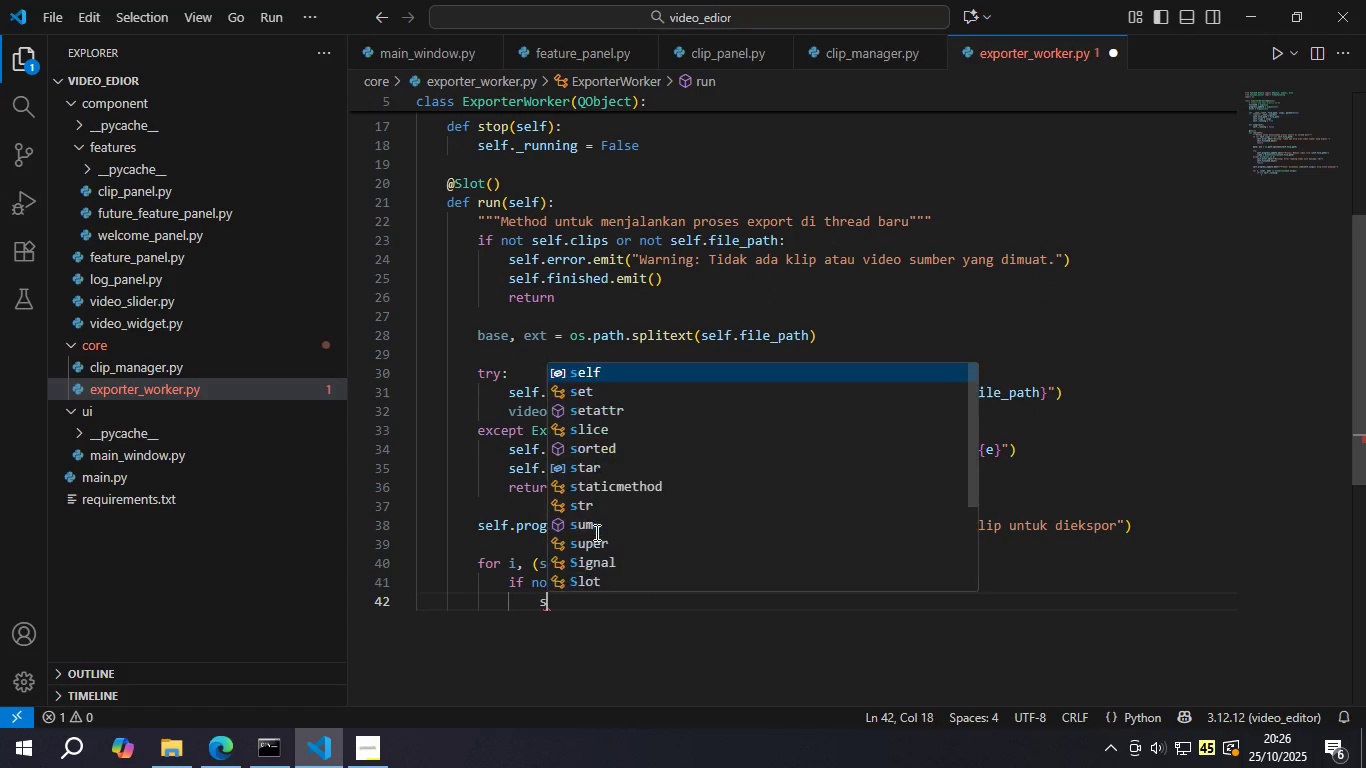 
type(slf.)
key(Backspace)
key(Backspace)
type(e)
key(Backspace)
key(Backspace)
type(elf.pro)
 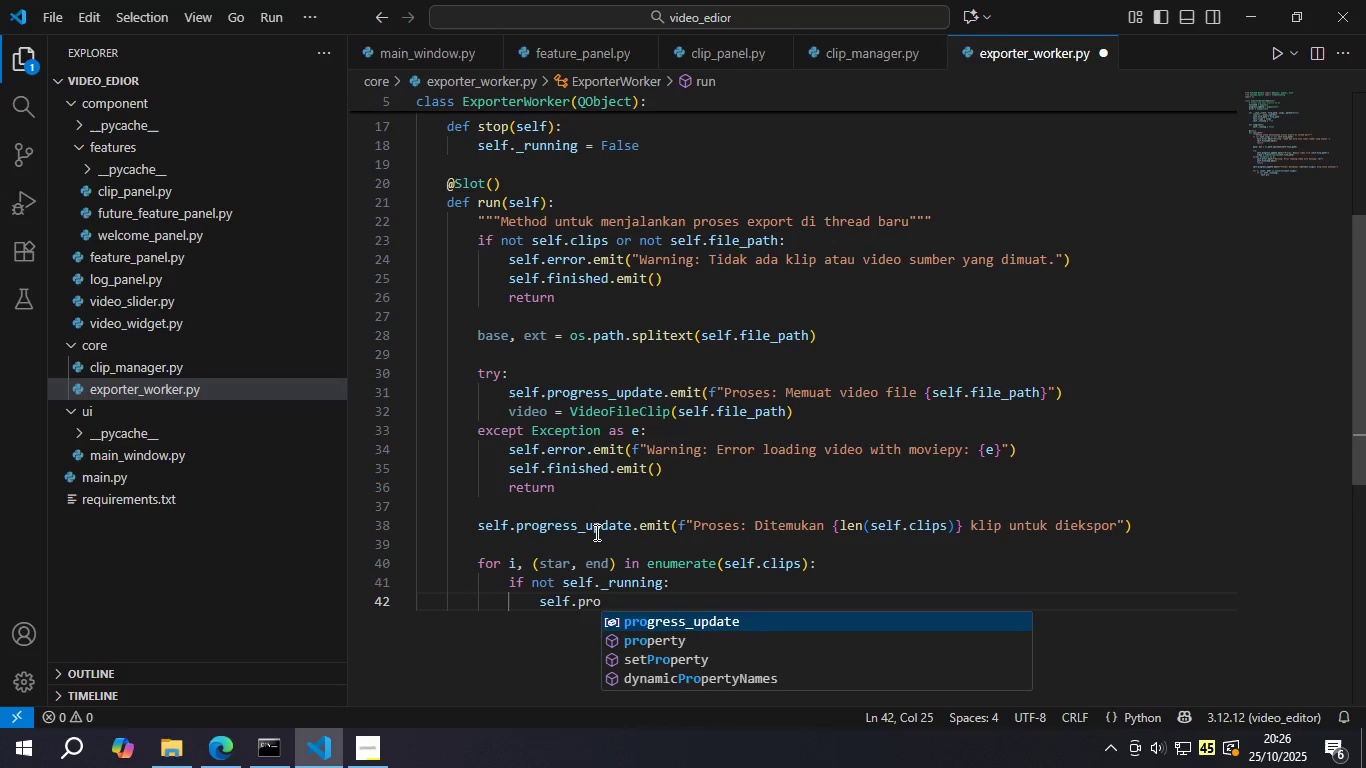 
key(Enter)
 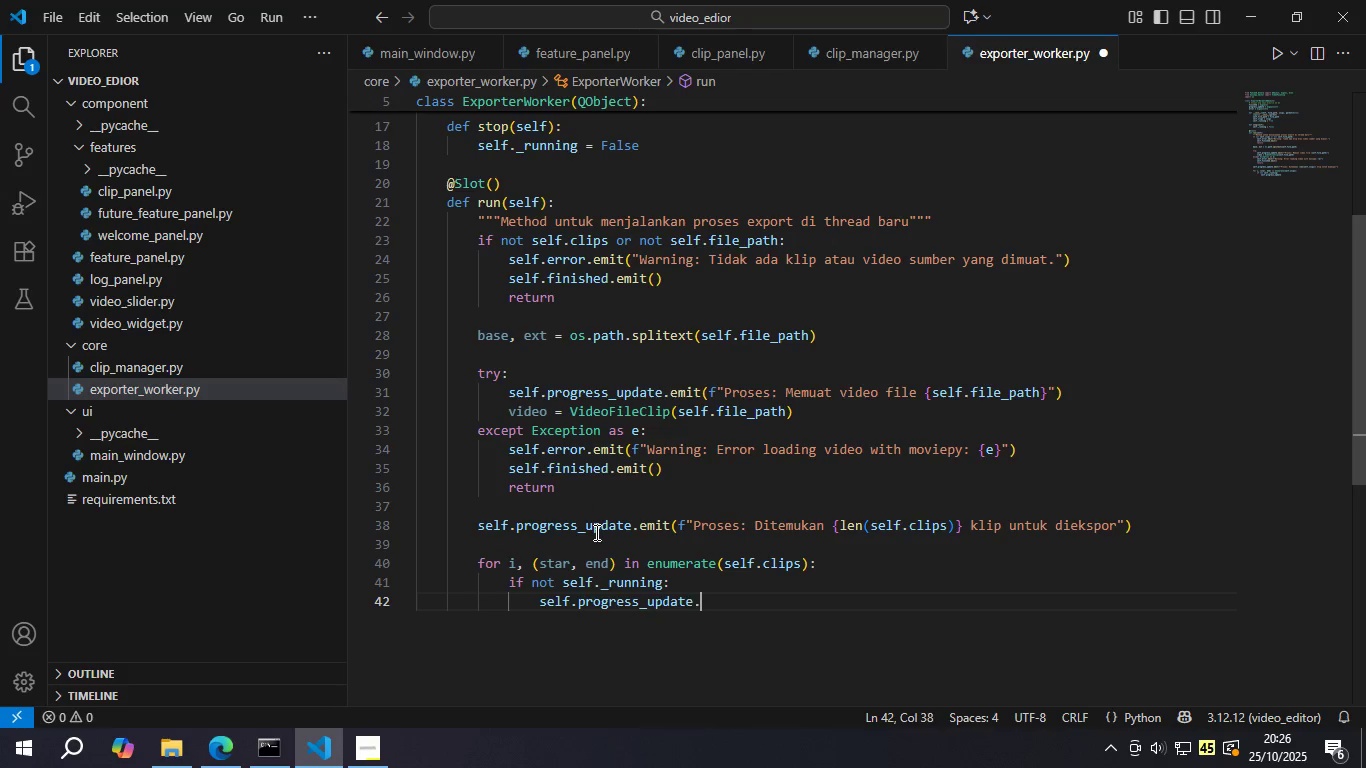 
type(.emit(Warnng)
key(Backspace)
type(f)
key(Backspace)
type((f"Warnn)
key(Backspace)
key(Backspace)
type(ing: Ekspor dibatalkan pengguna)
 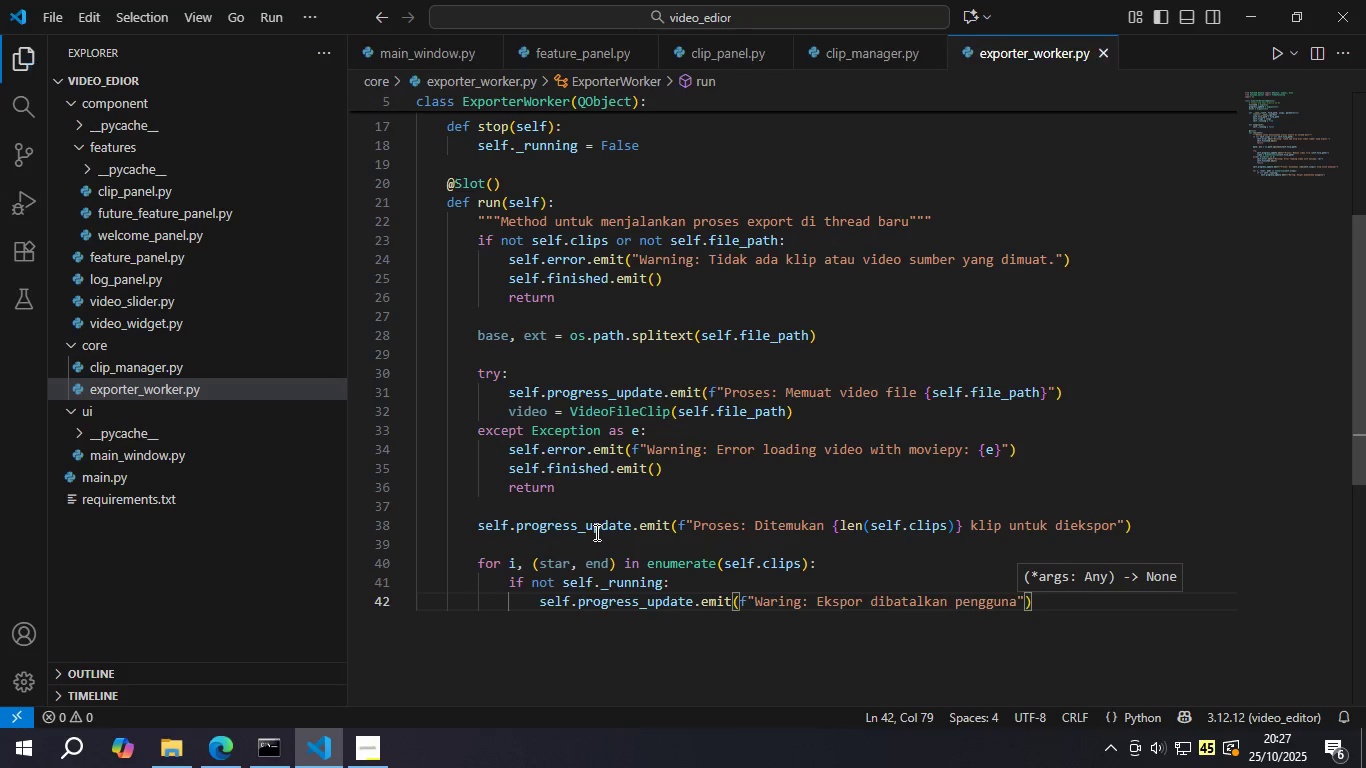 
key(Control+S)
 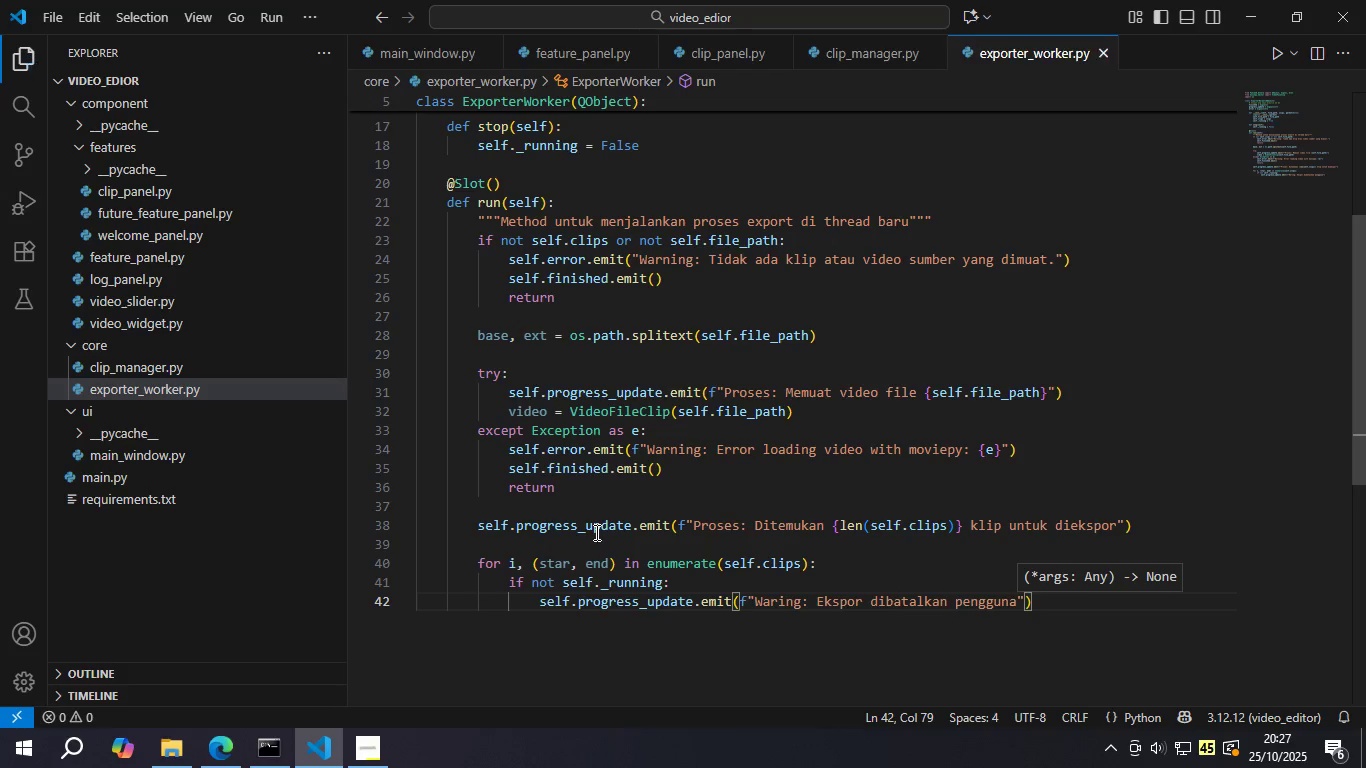 
key(ArrowRight)
 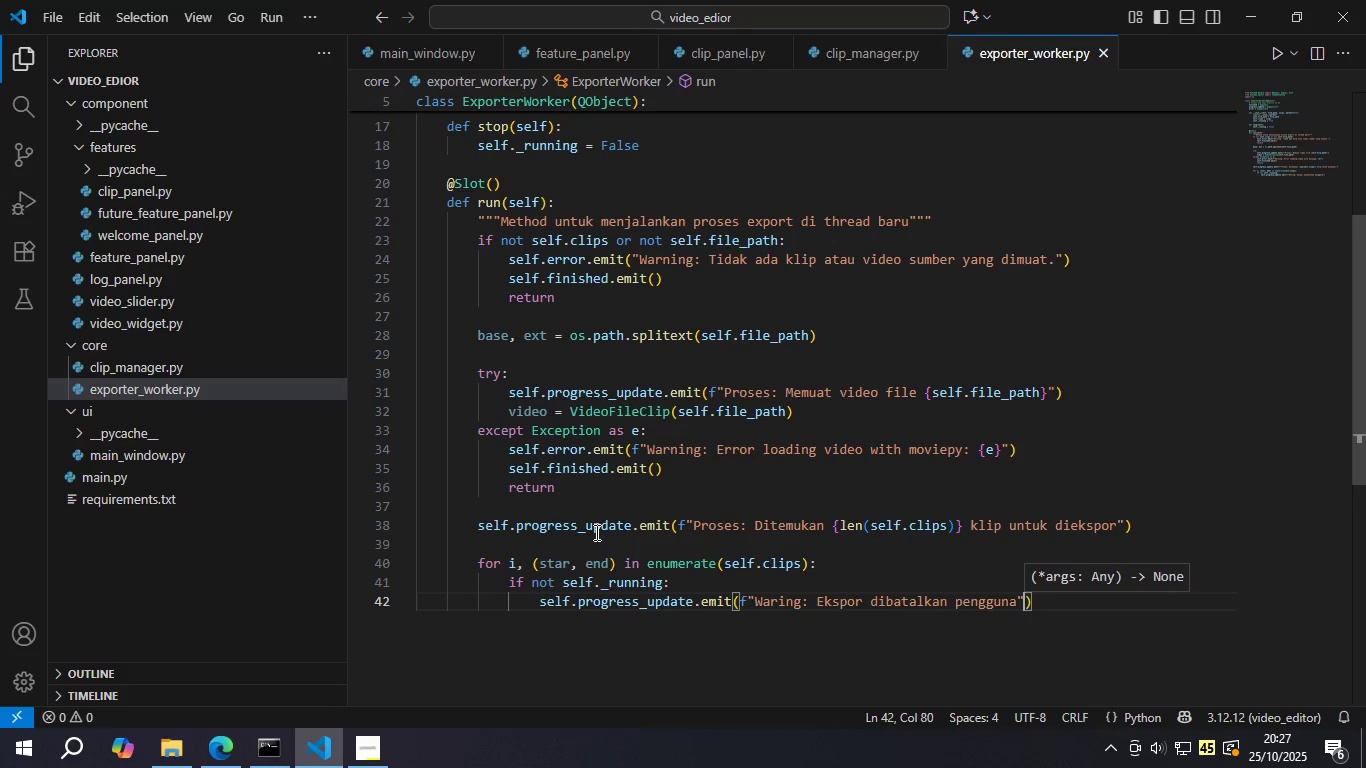 
key(ArrowRight)
 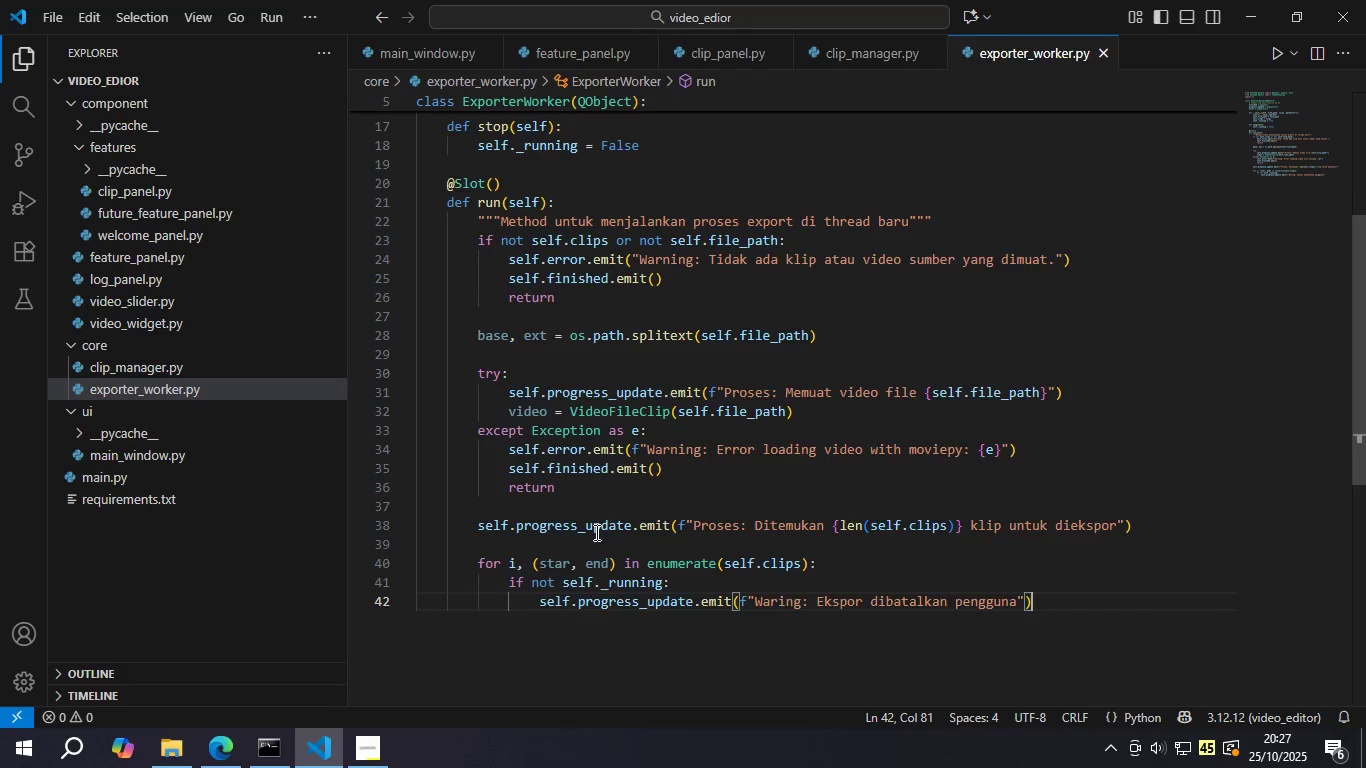 
key(Enter)
 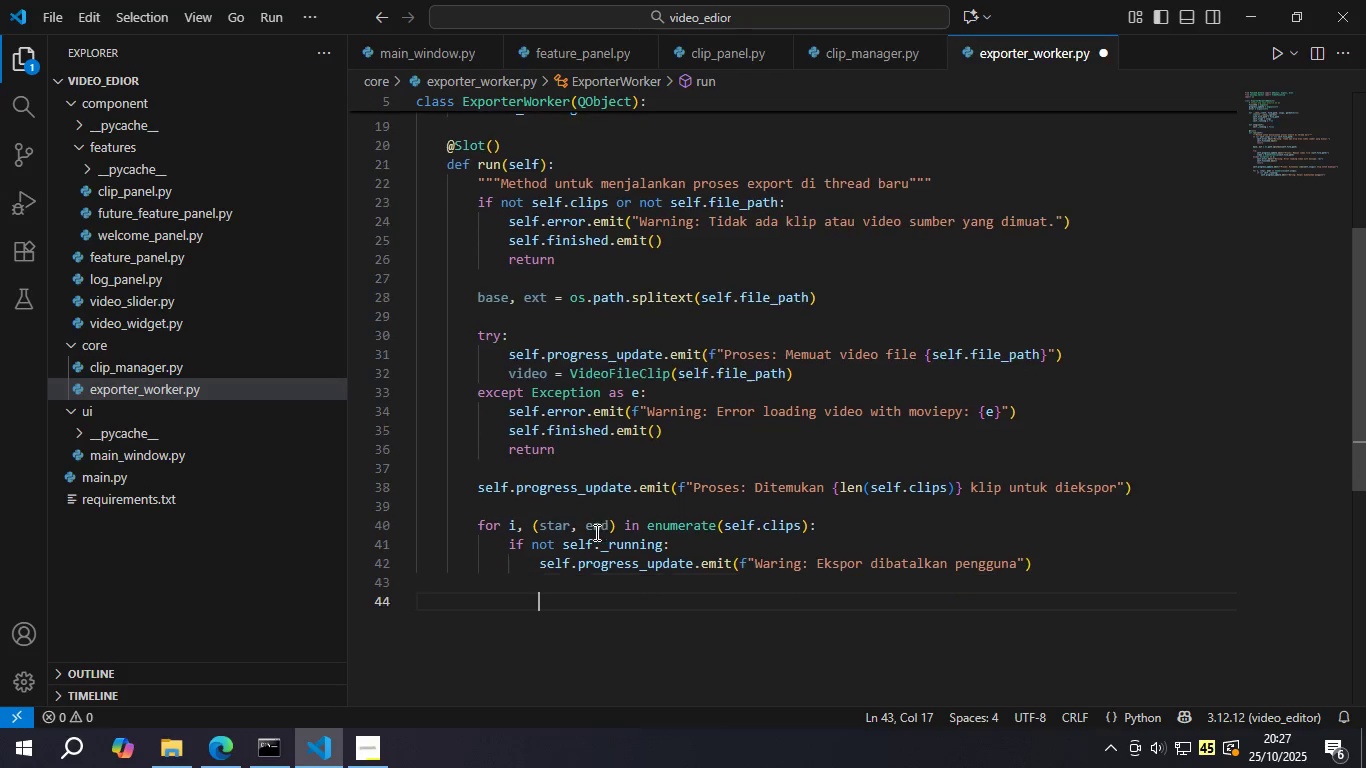 
key(Enter)
 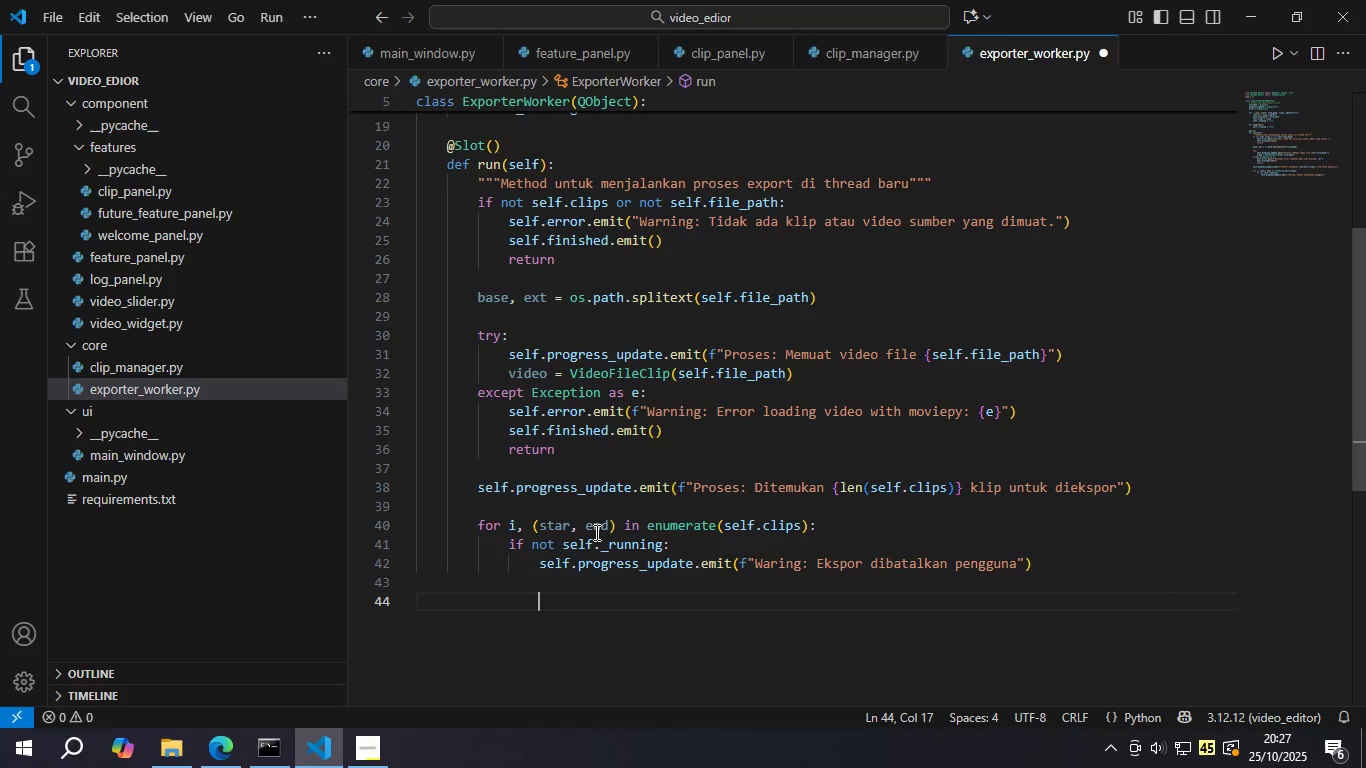 
key(Backspace)
 